 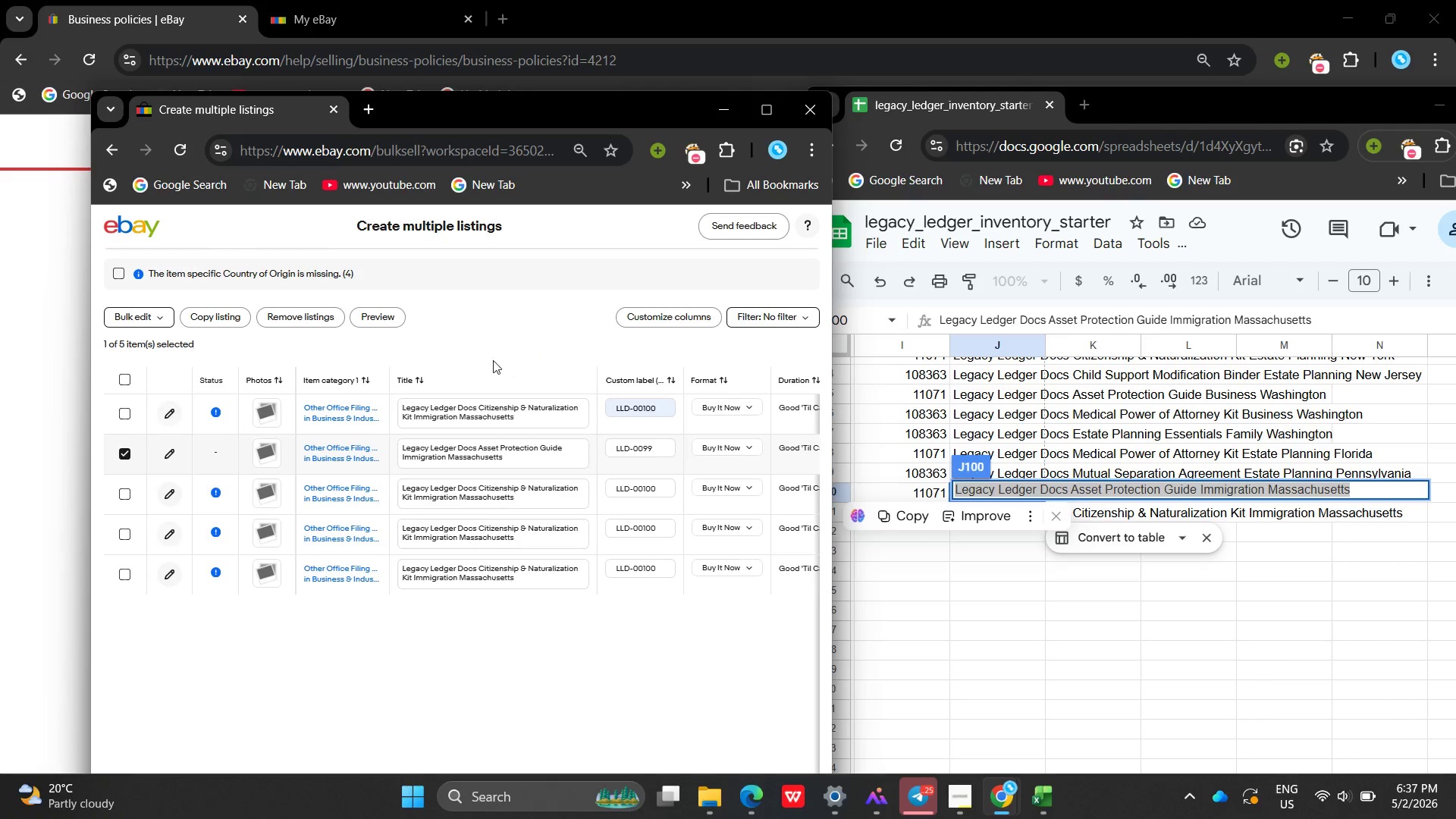 
left_click([492, 493])
 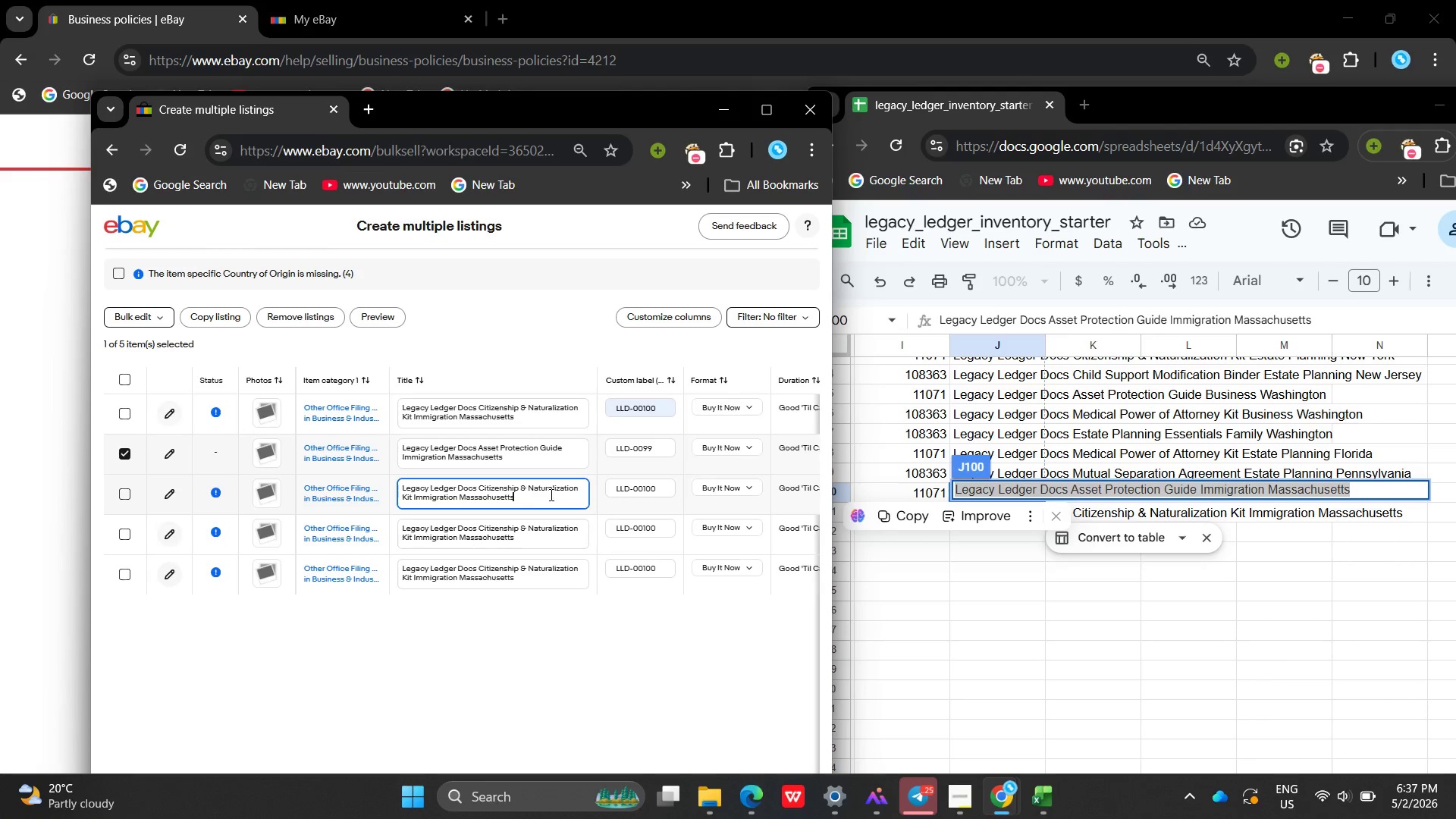 
left_click_drag(start_coordinate=[551, 494], to_coordinate=[381, 488])
 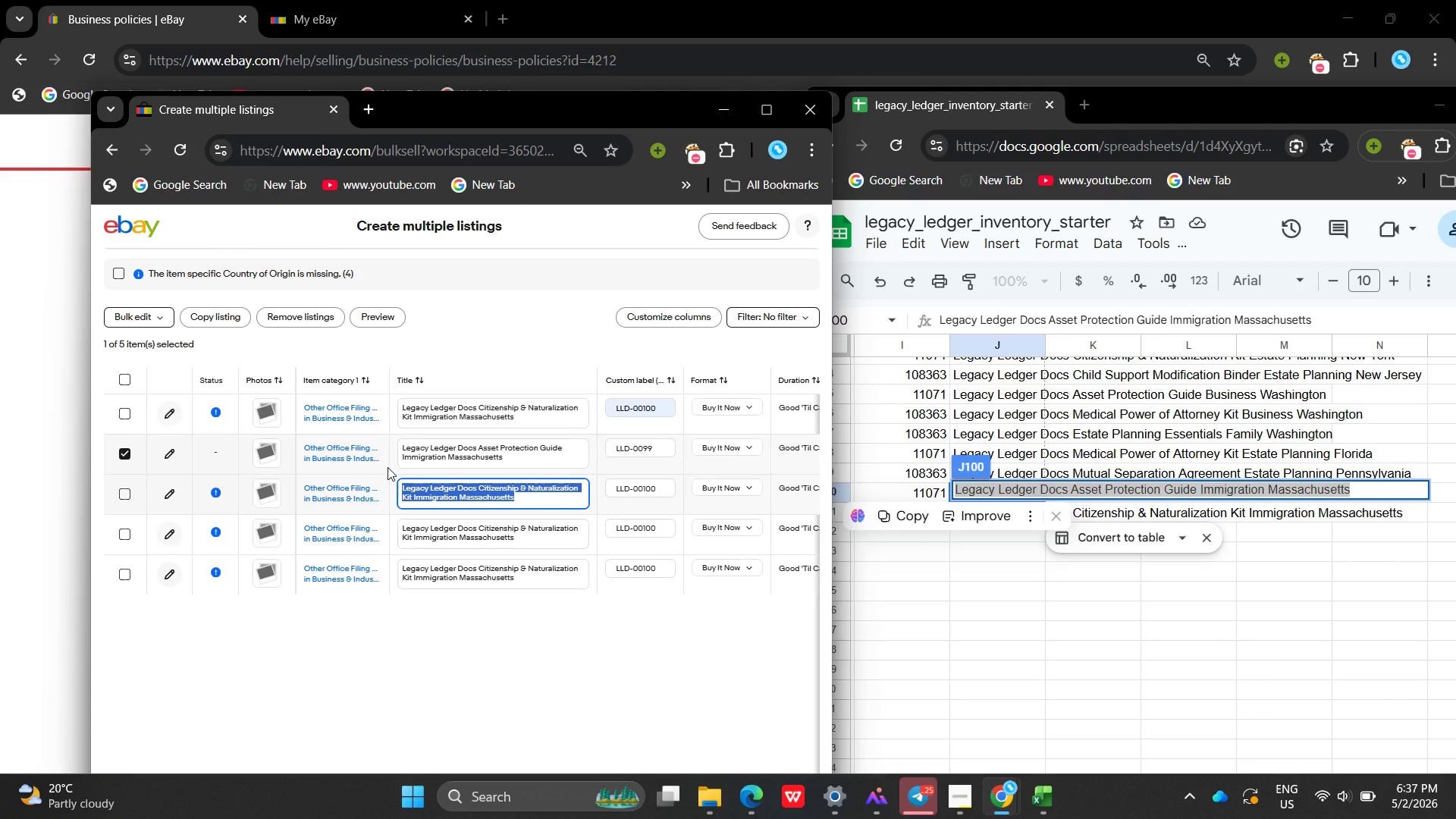 
key(Backspace)
 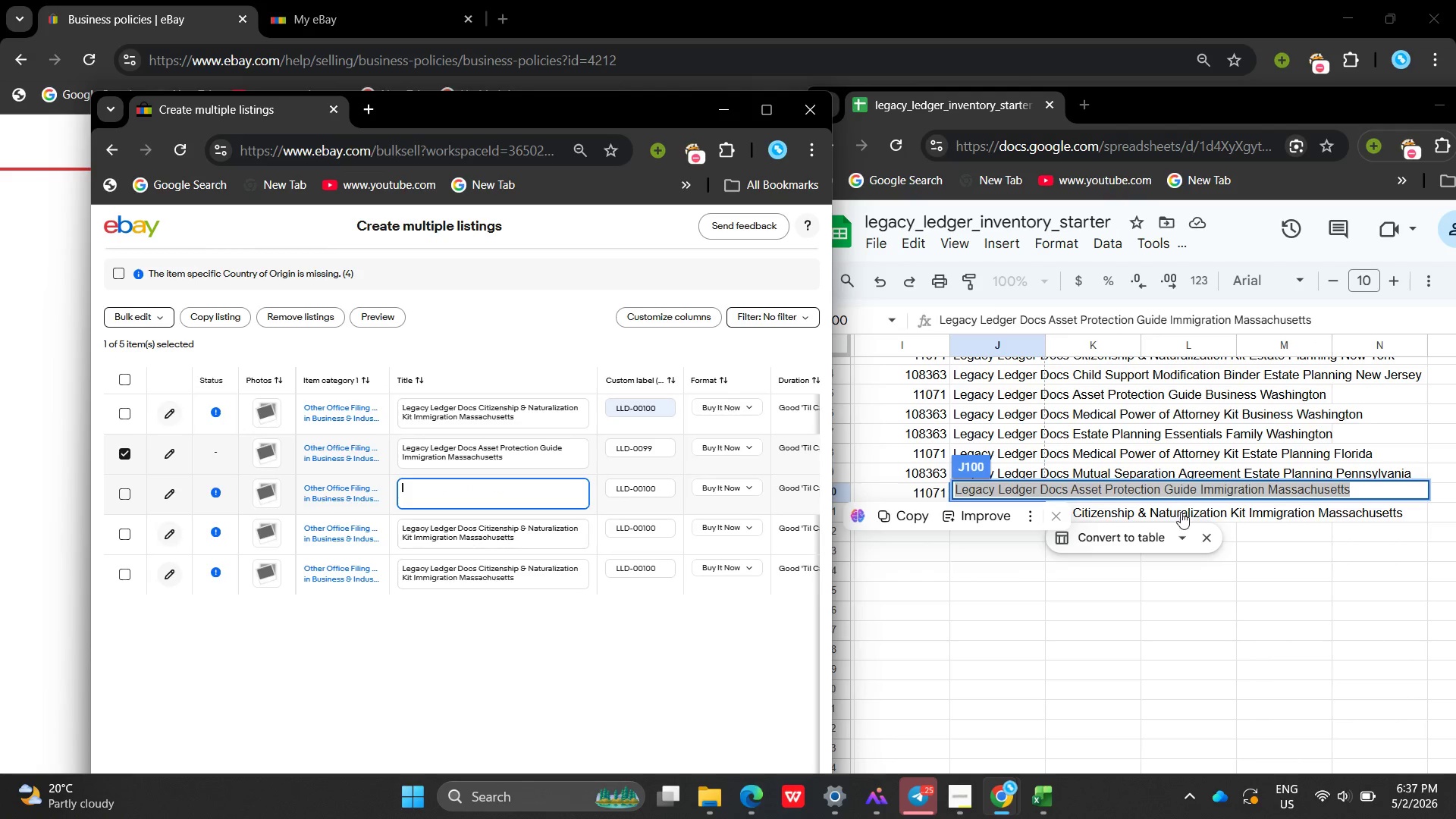 
left_click([1120, 467])
 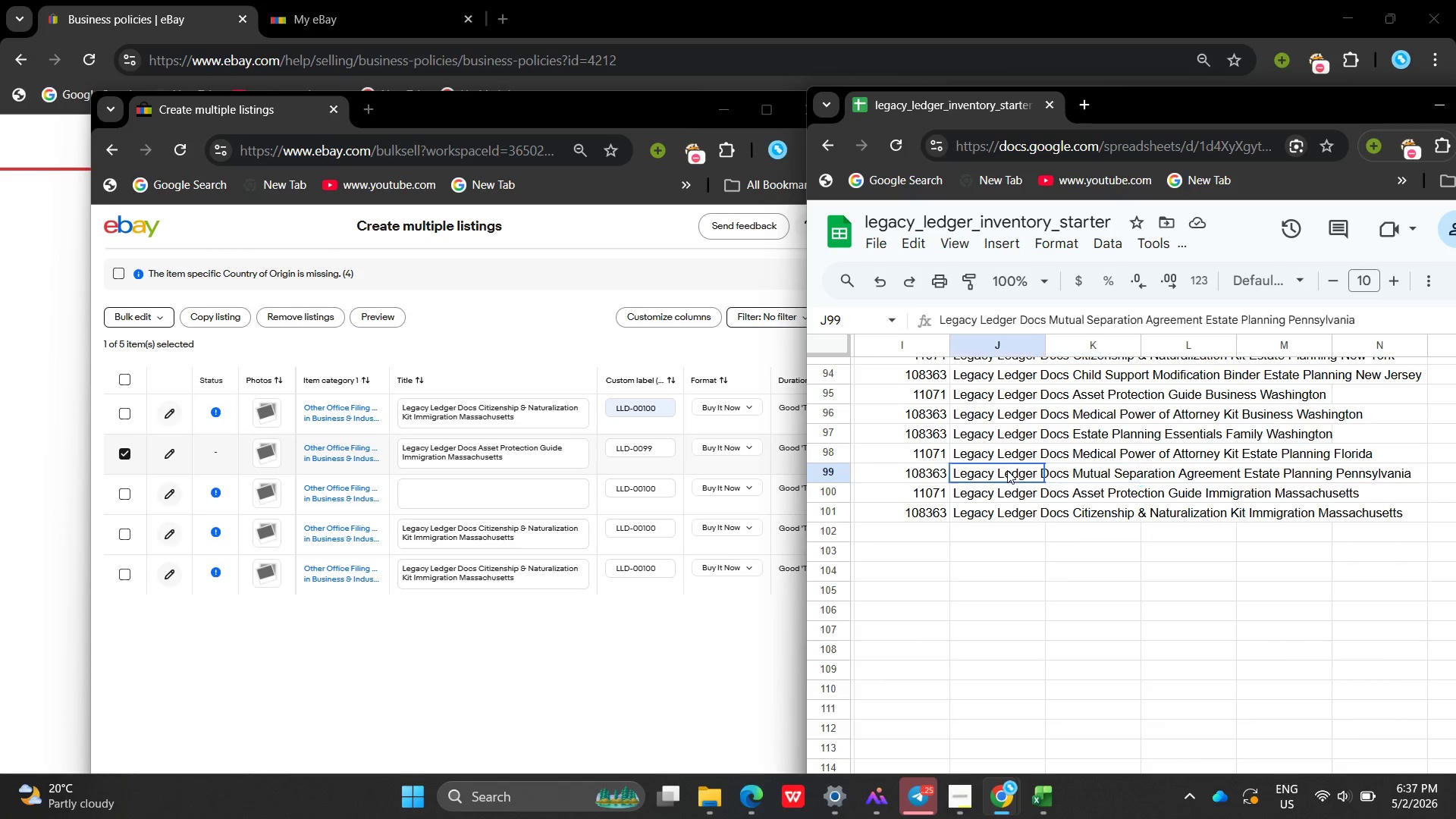 
double_click([1008, 469])
 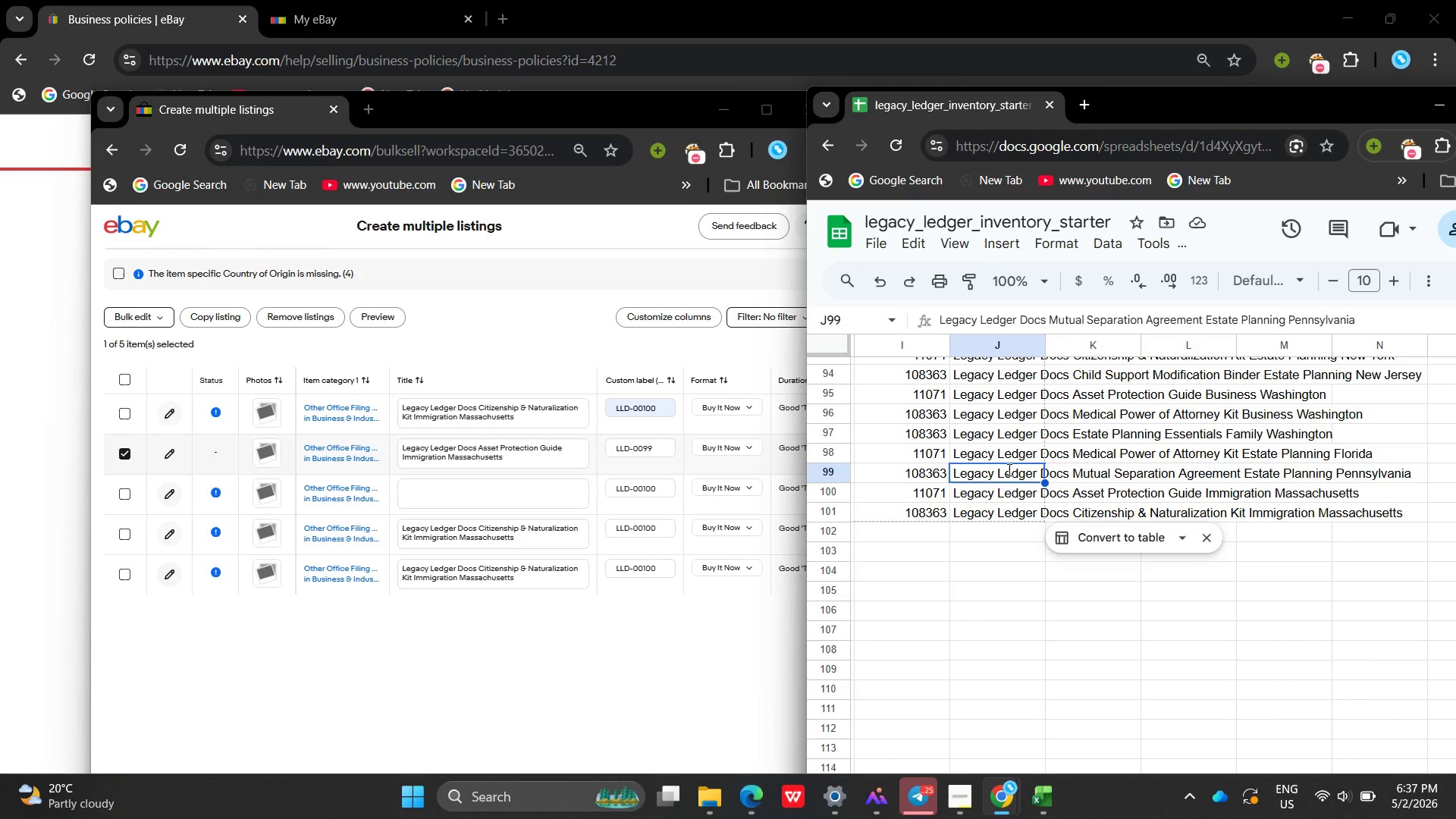 
triple_click([1008, 469])
 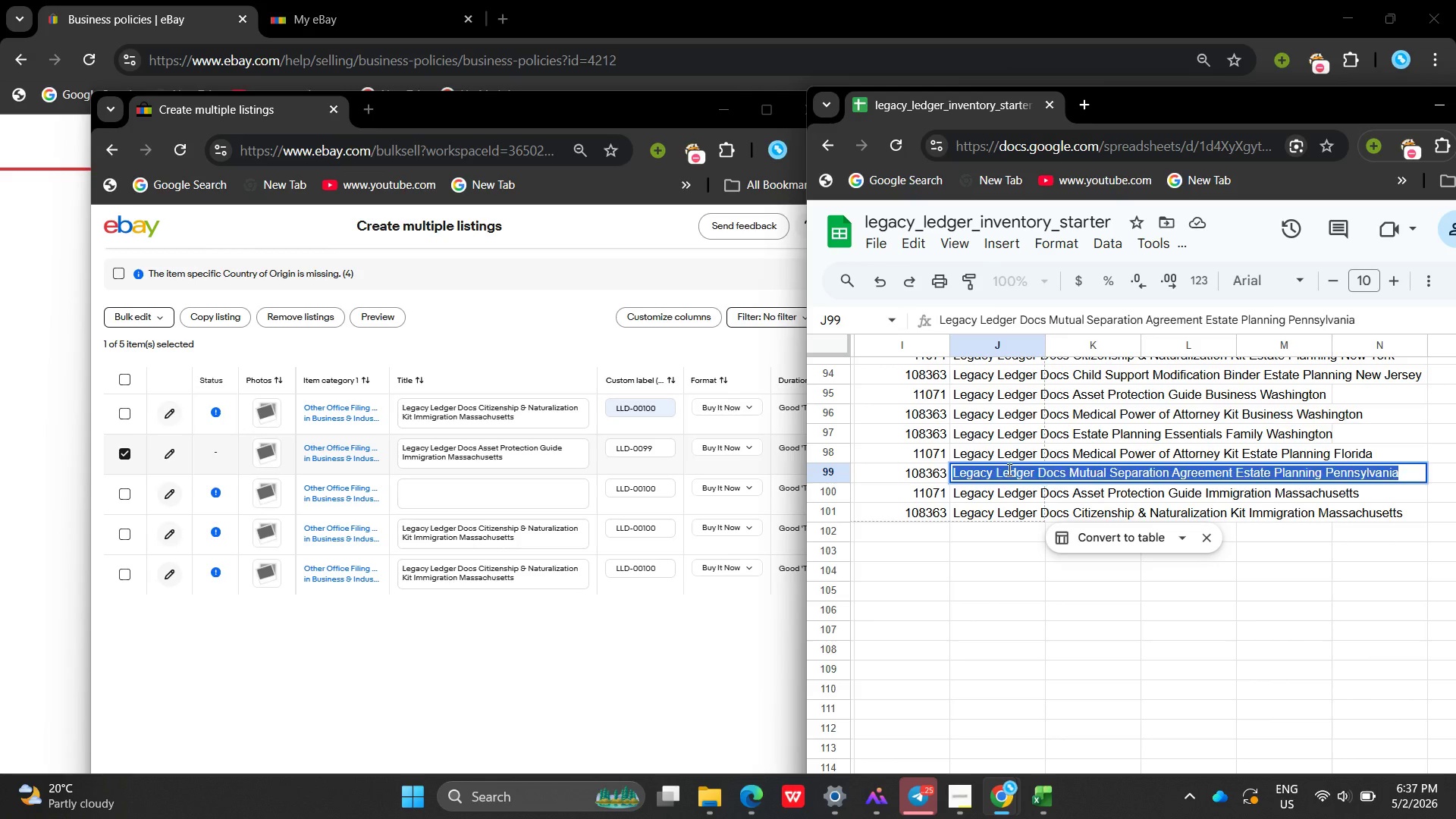 
triple_click([1008, 469])
 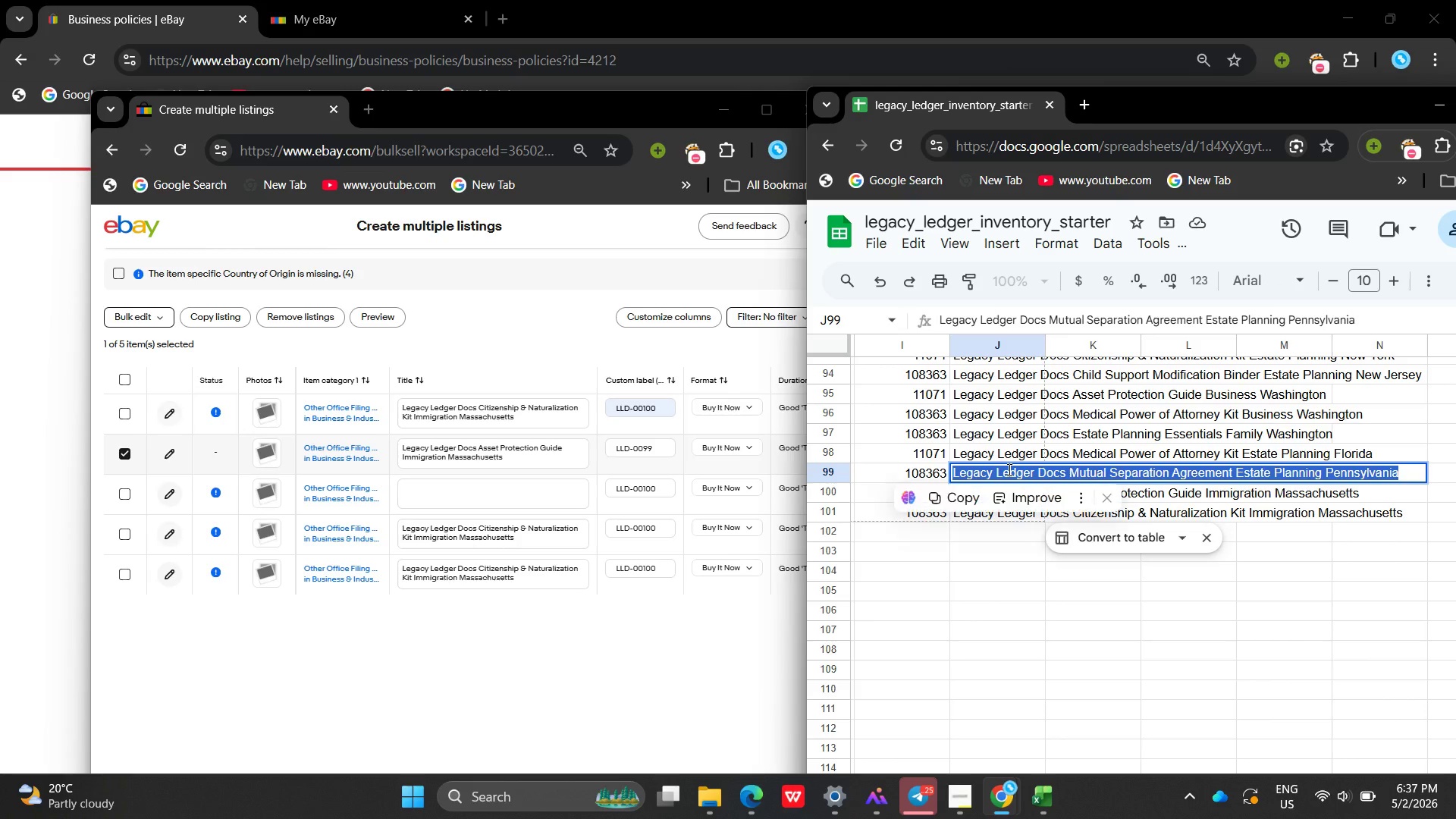 
right_click([1008, 469])
 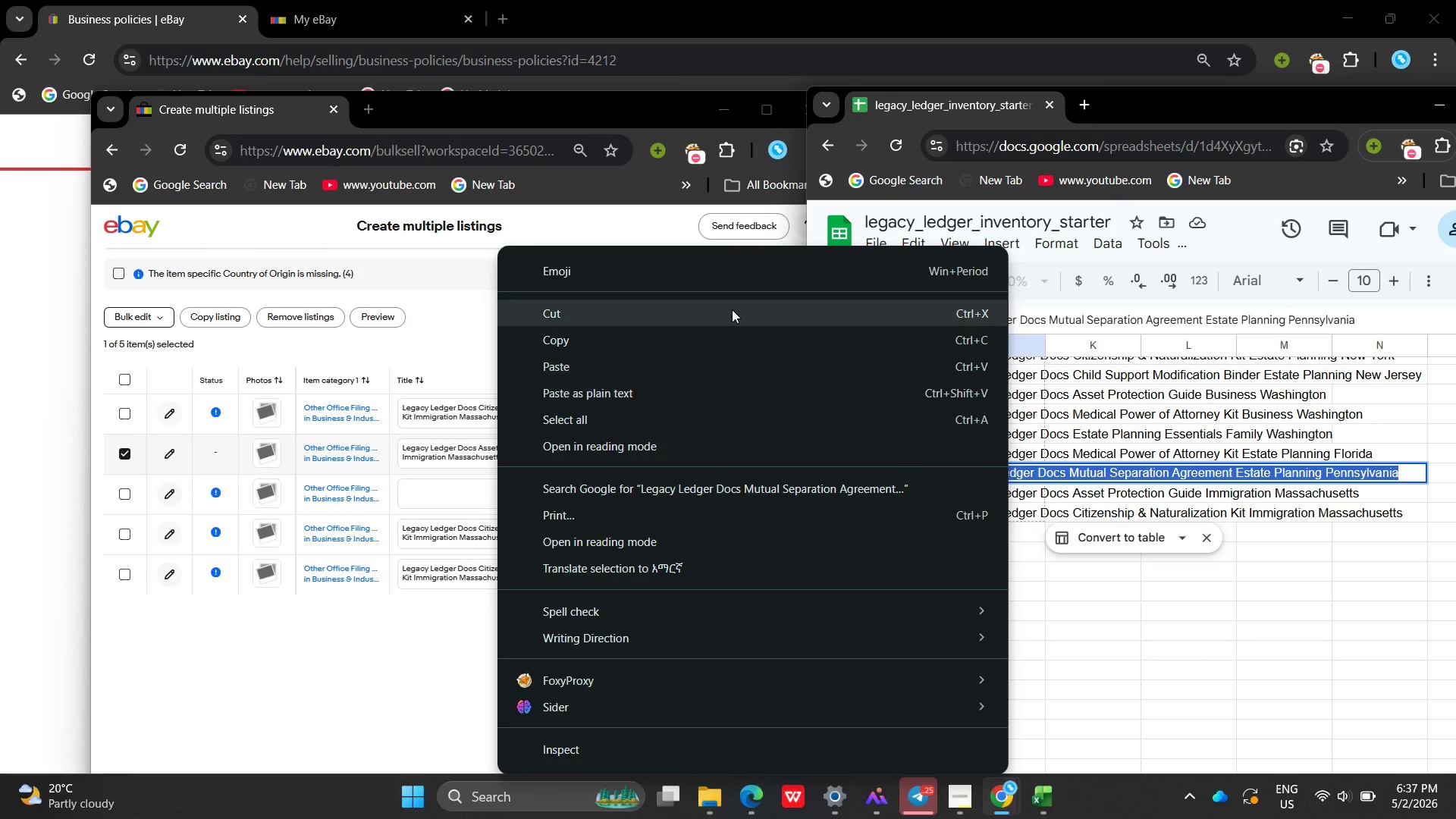 
left_click([731, 343])
 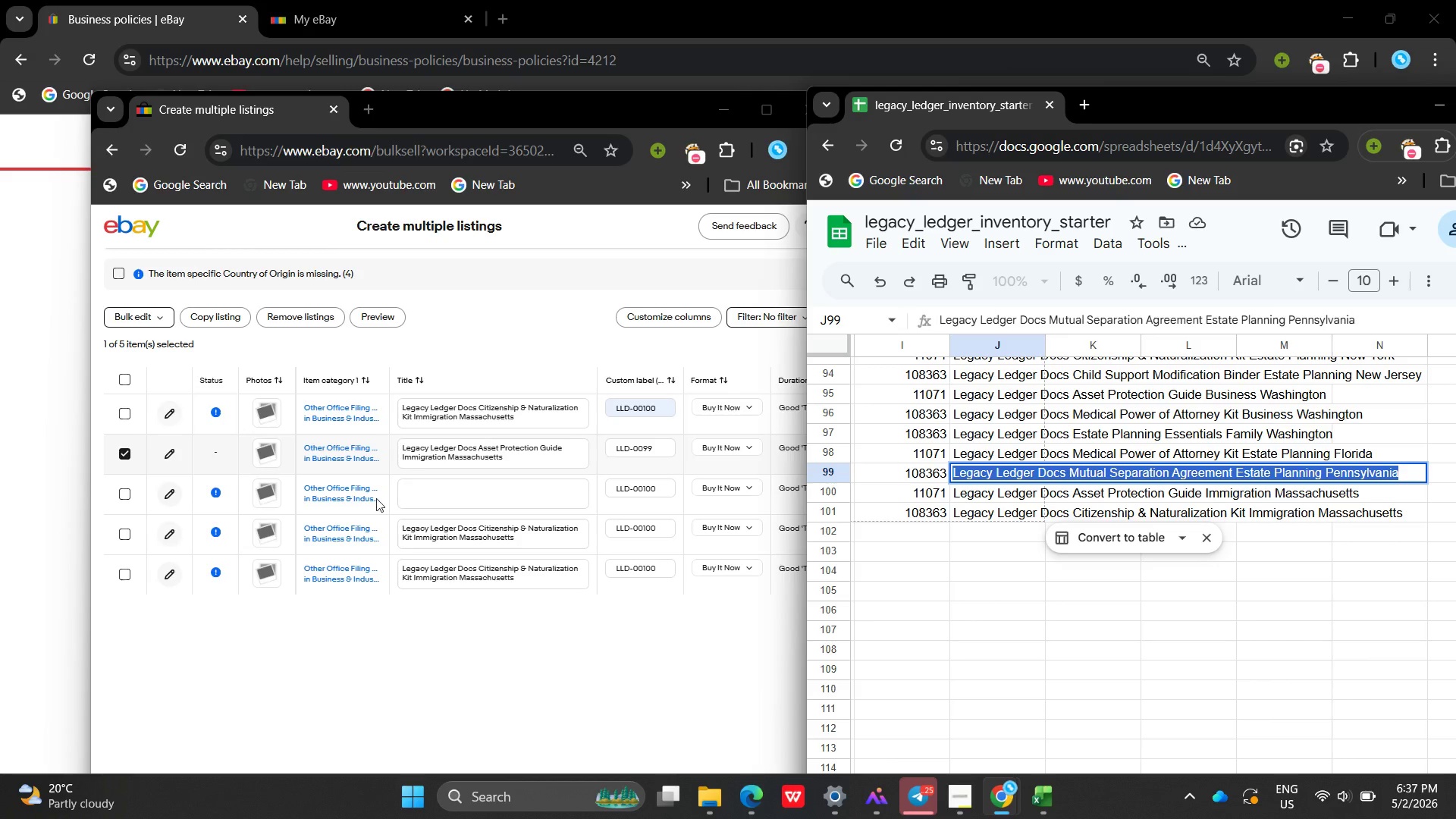 
left_click([424, 504])
 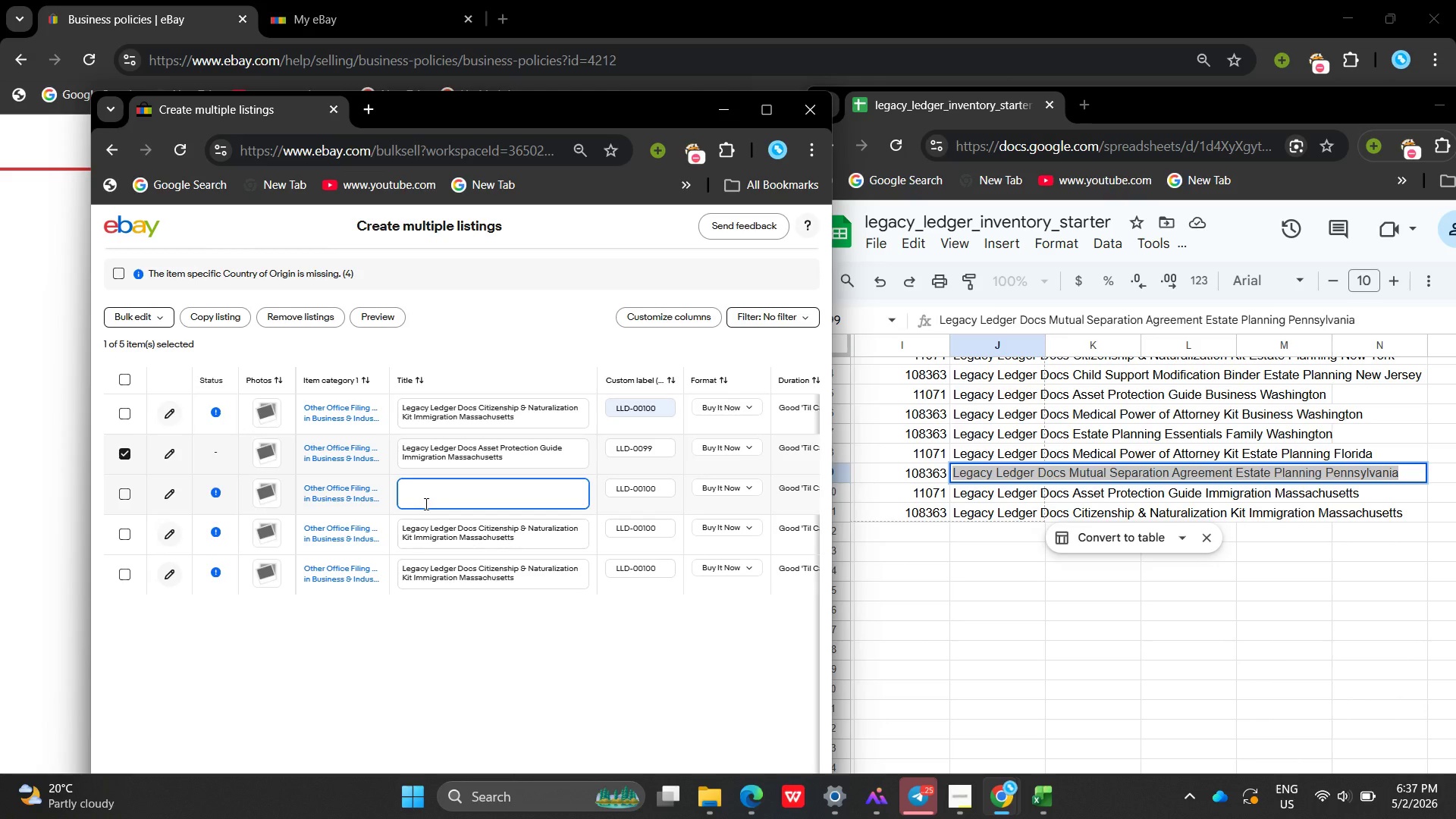 
key(Control+V)
 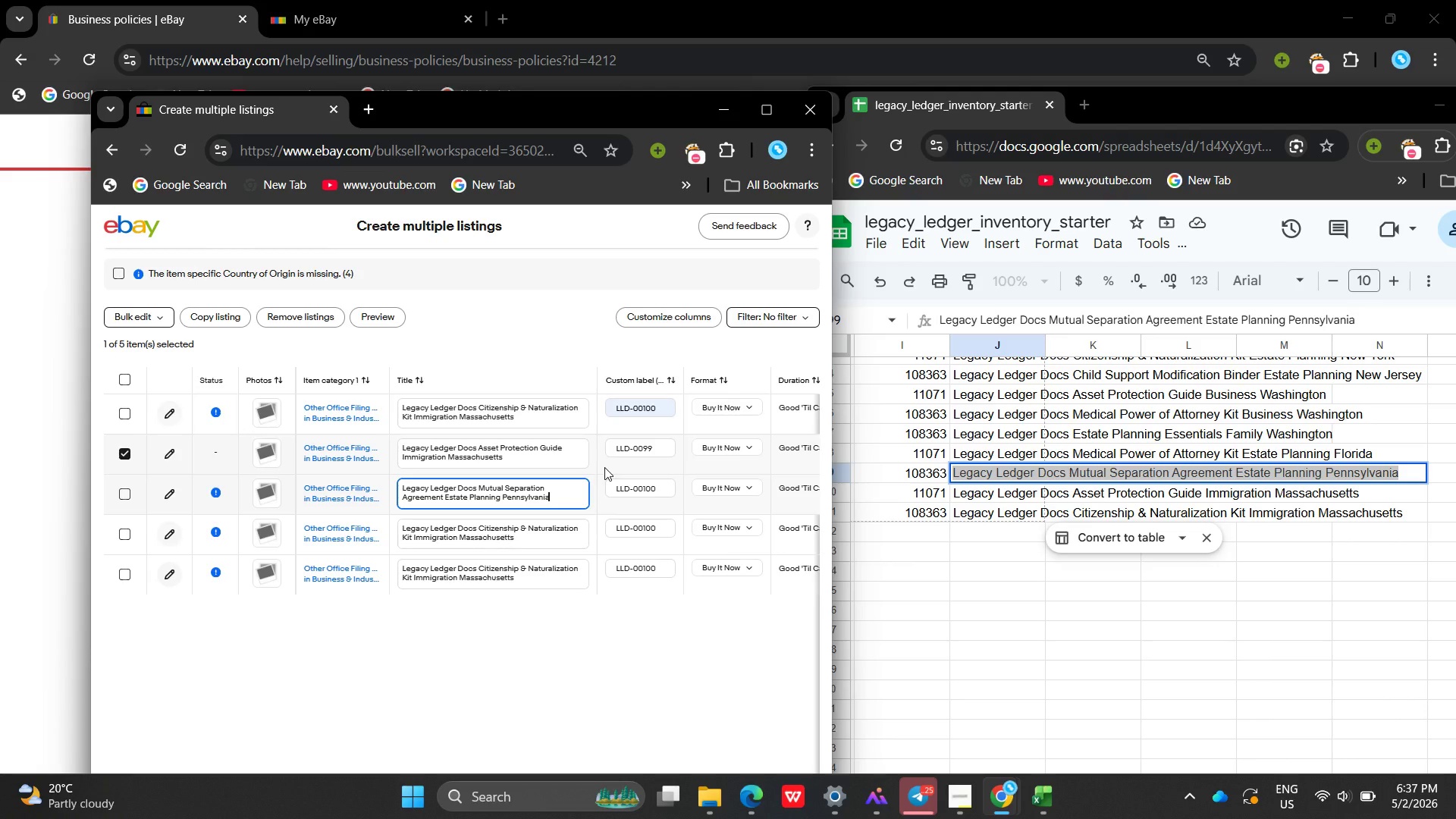 
wait(7.52)
 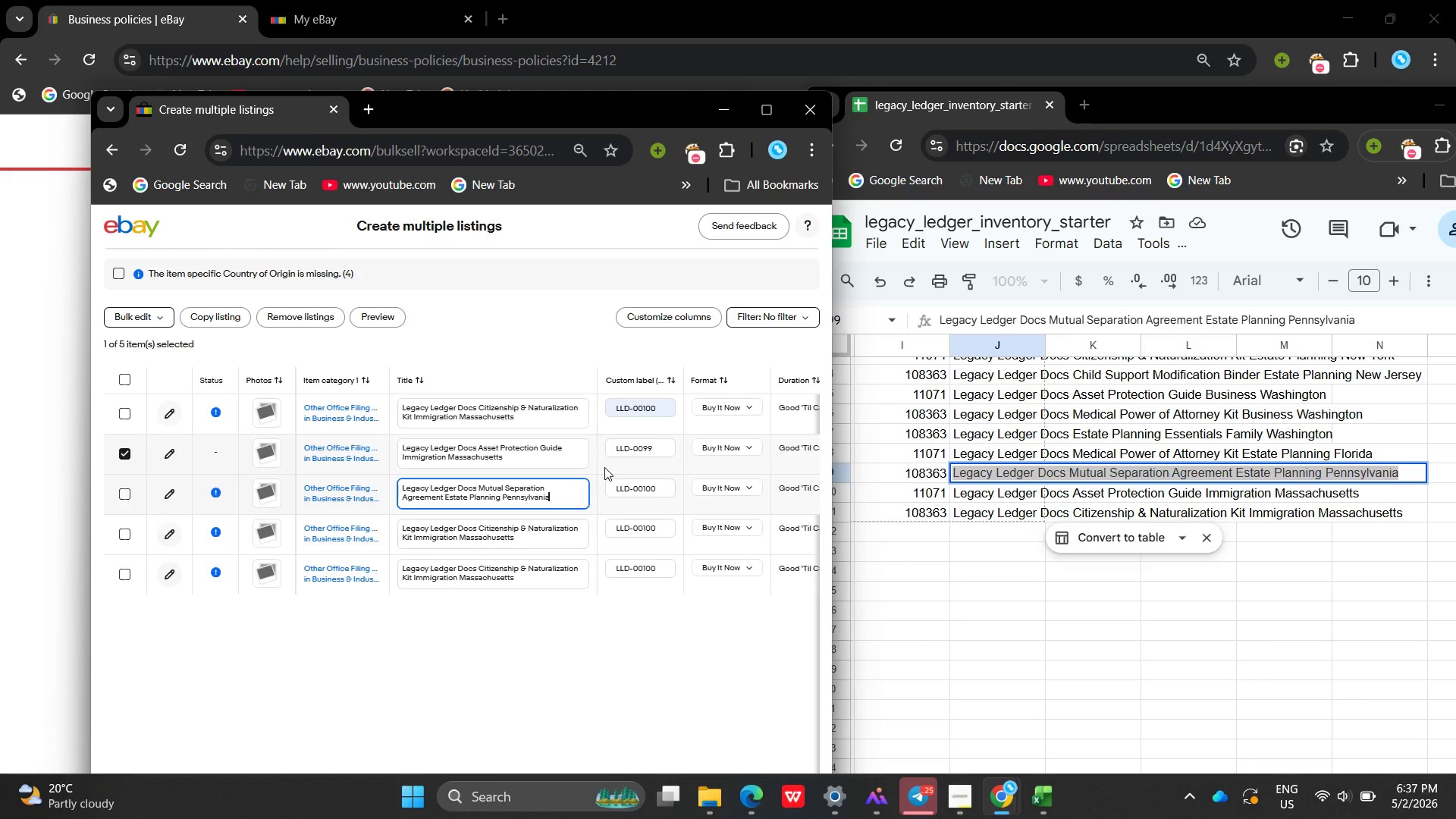 
left_click([662, 485])
 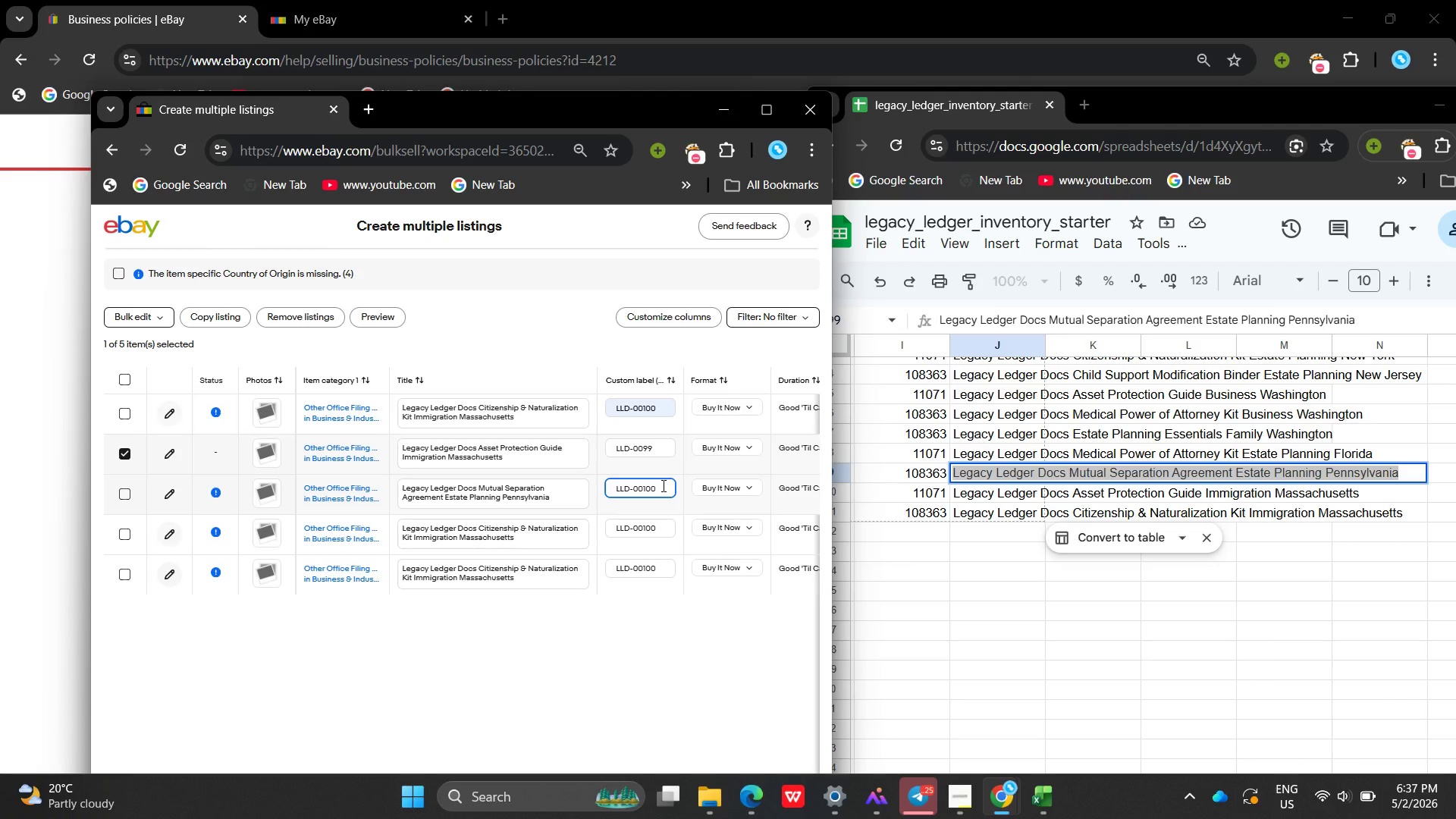 
key(Backspace)
key(Backspace)
key(Backspace)
type(98)
 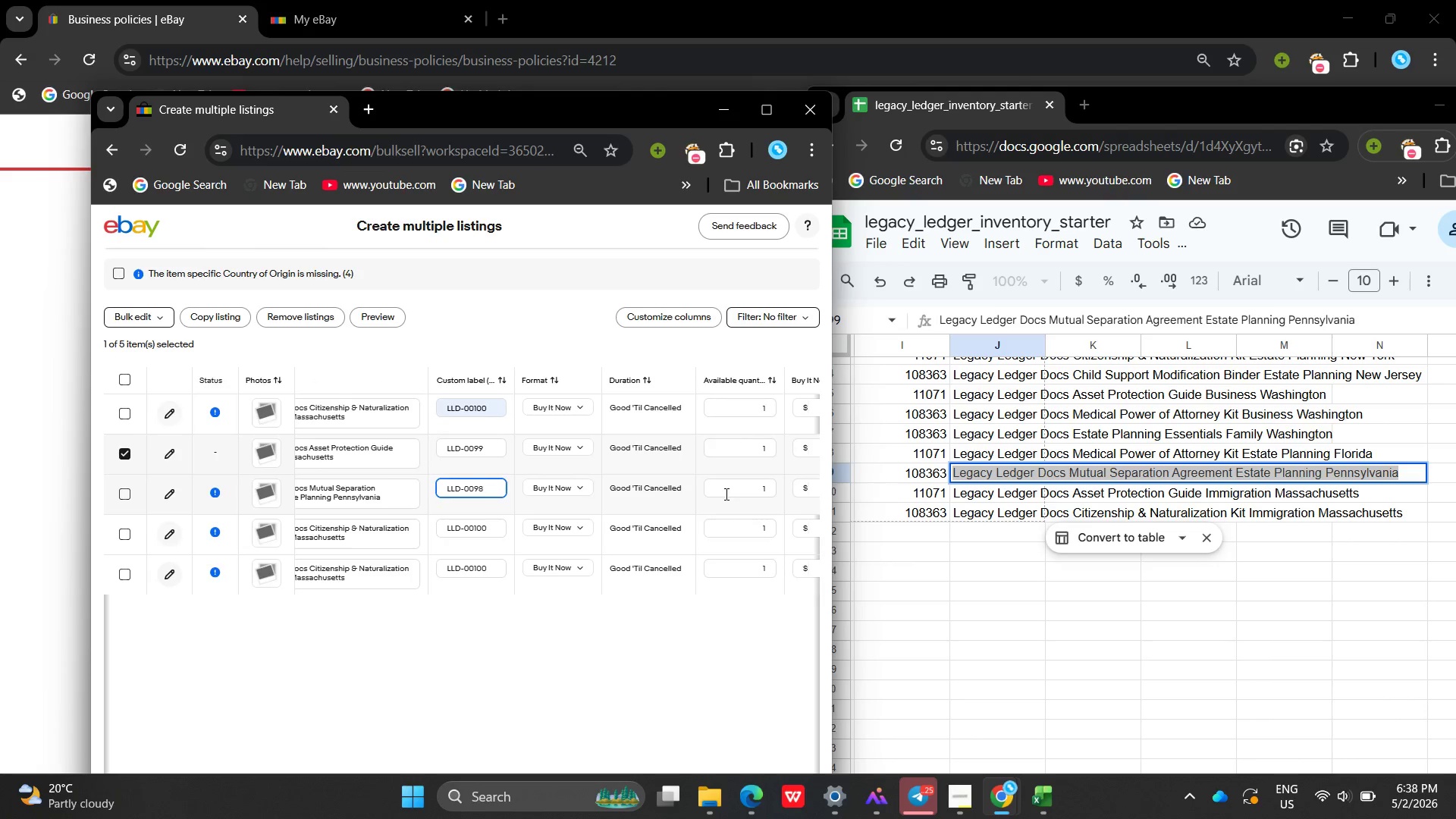 
left_click([662, 491])
 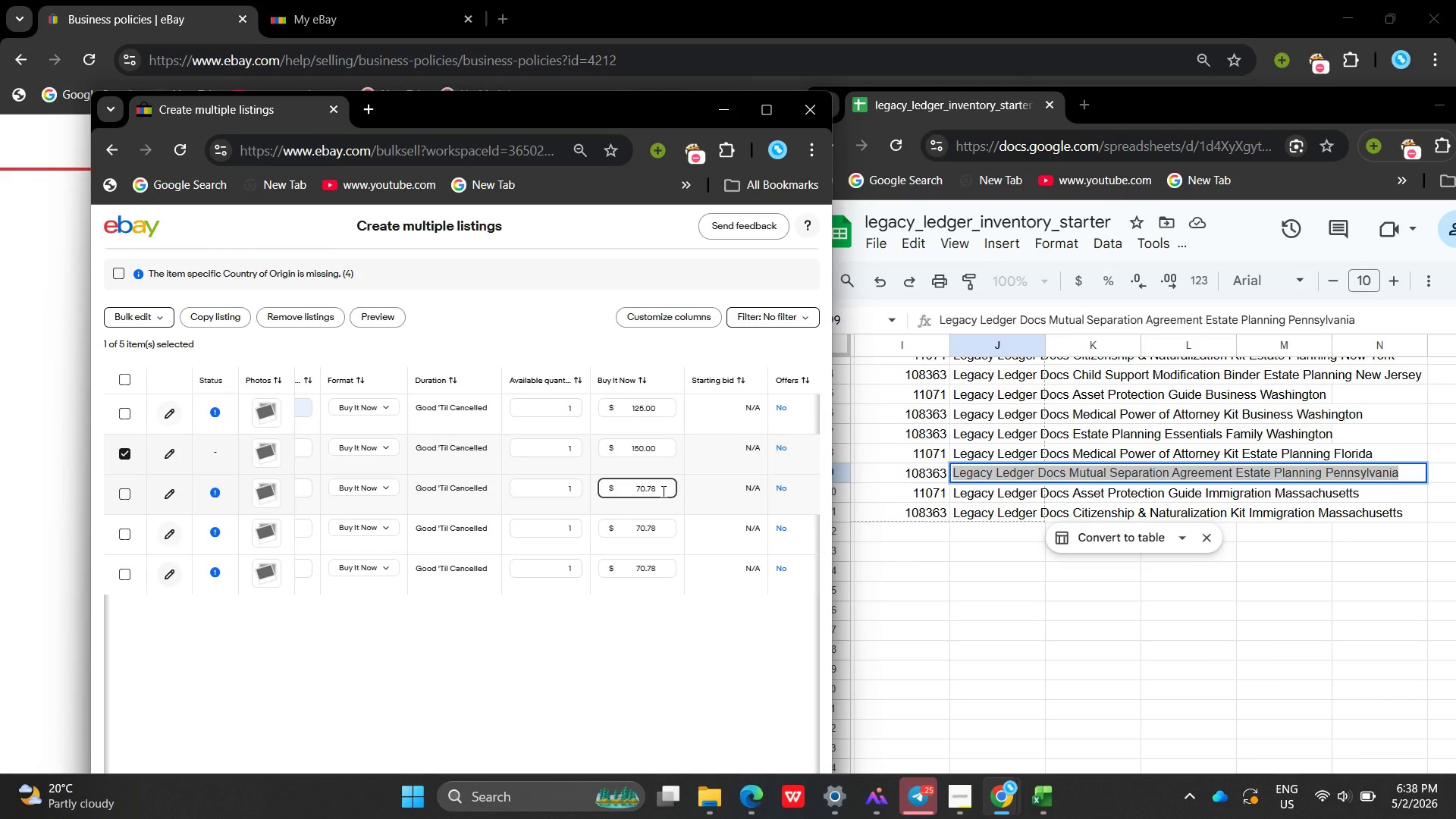 
key(Backspace)
key(Backspace)
key(Backspace)
key(Backspace)
key(Backspace)
type(130.00)
 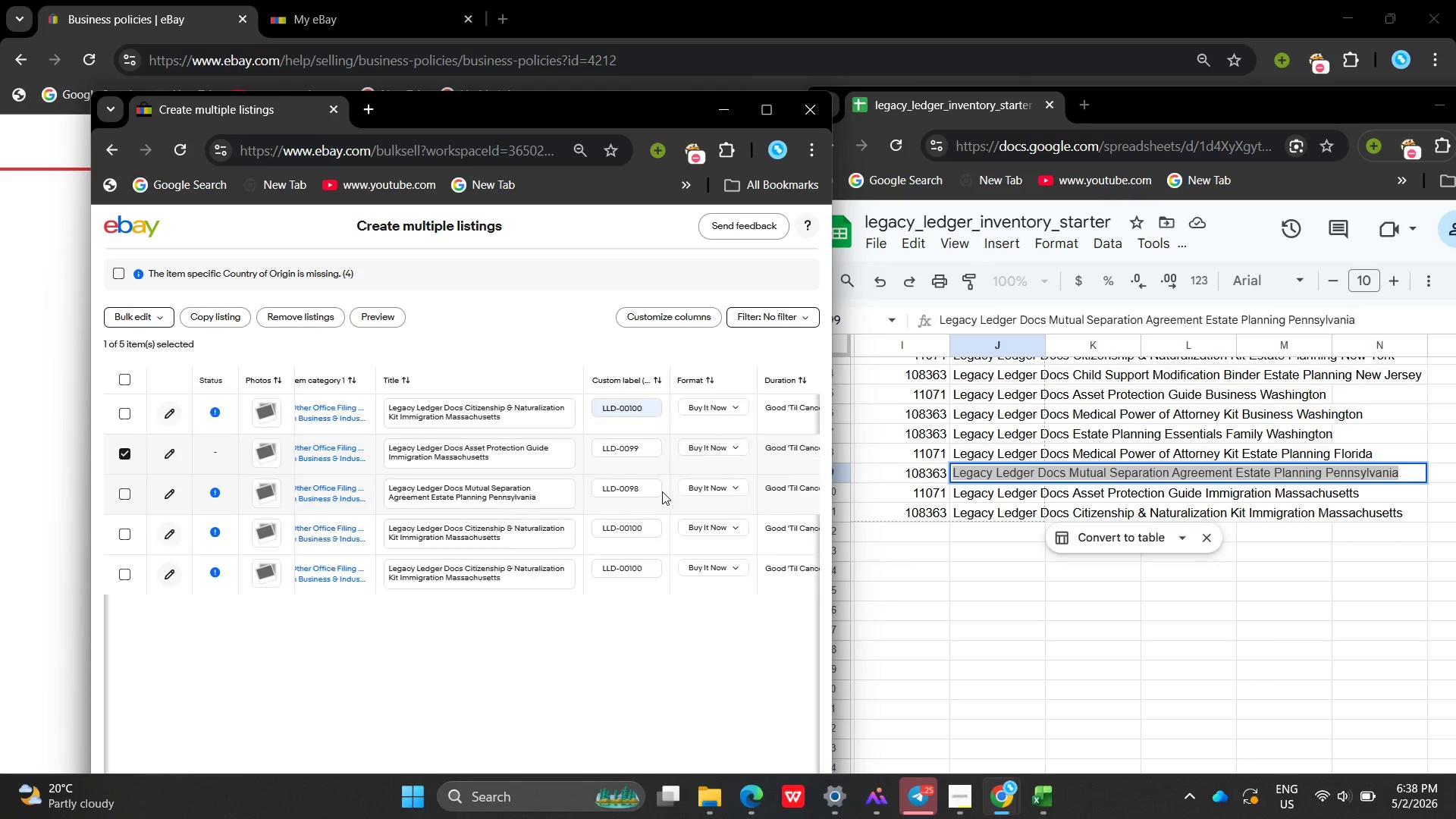 
wait(7.44)
 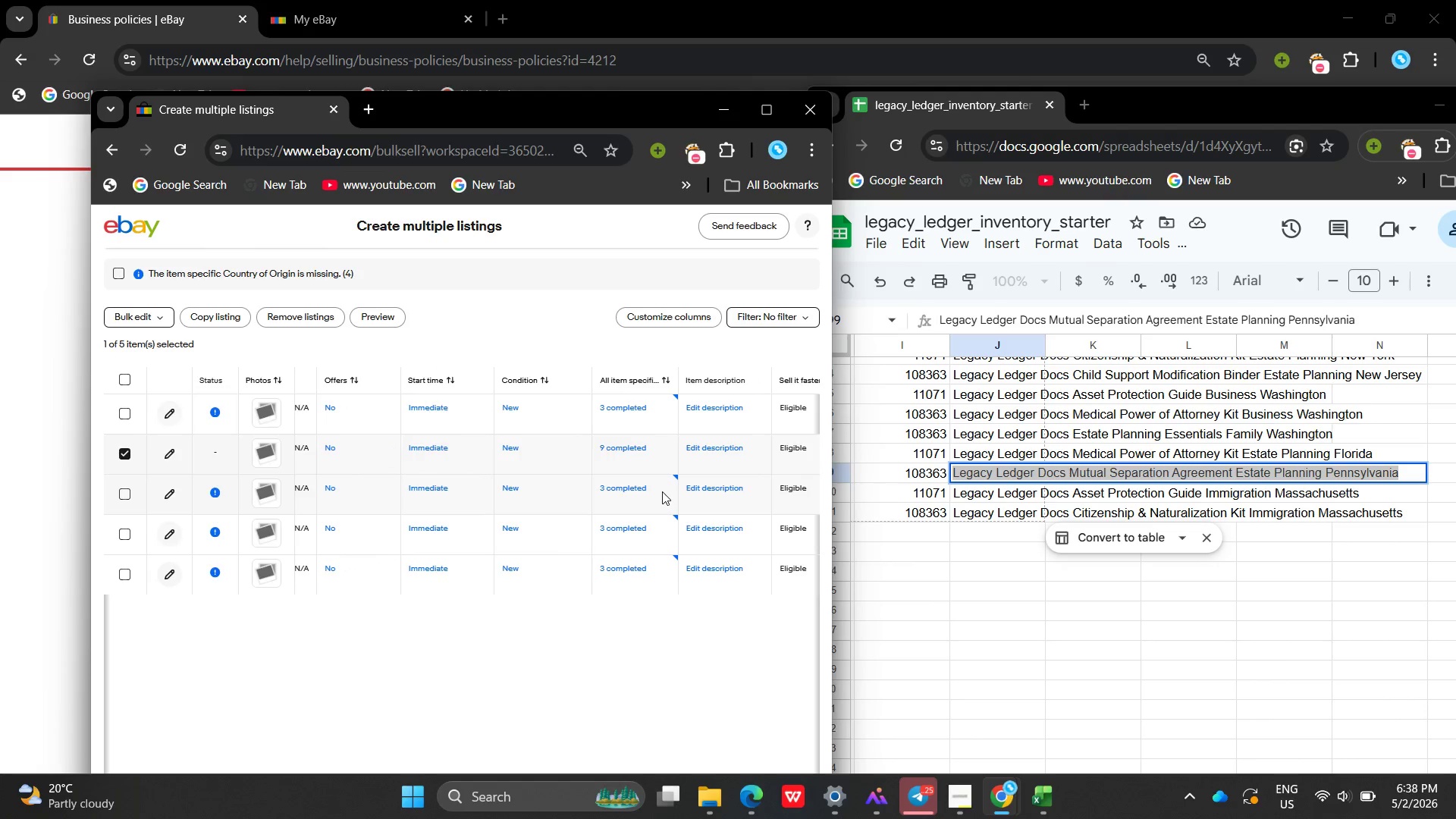 
left_click([127, 457])
 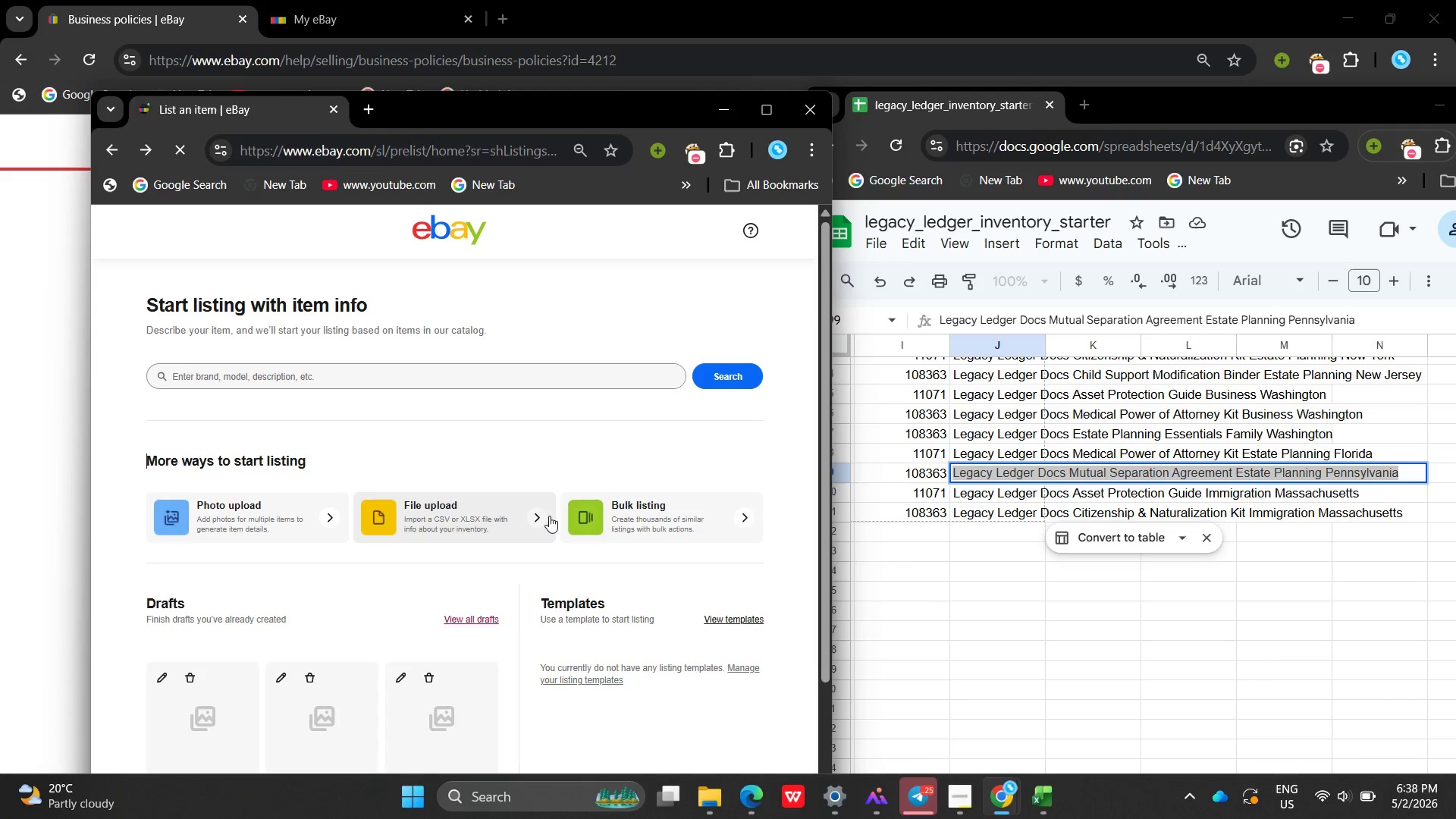 
left_click([588, 522])
 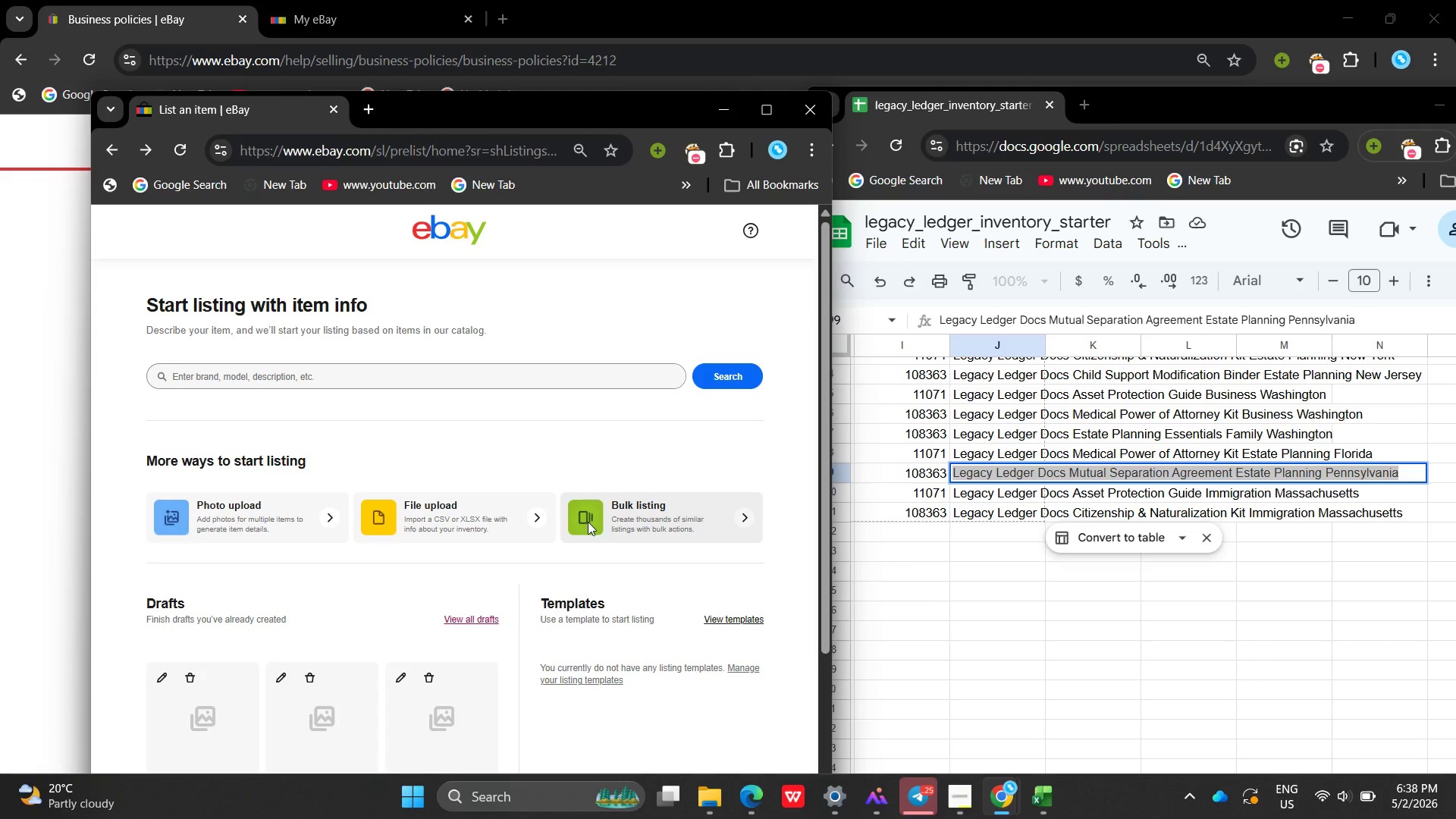 
left_click([152, 143])
 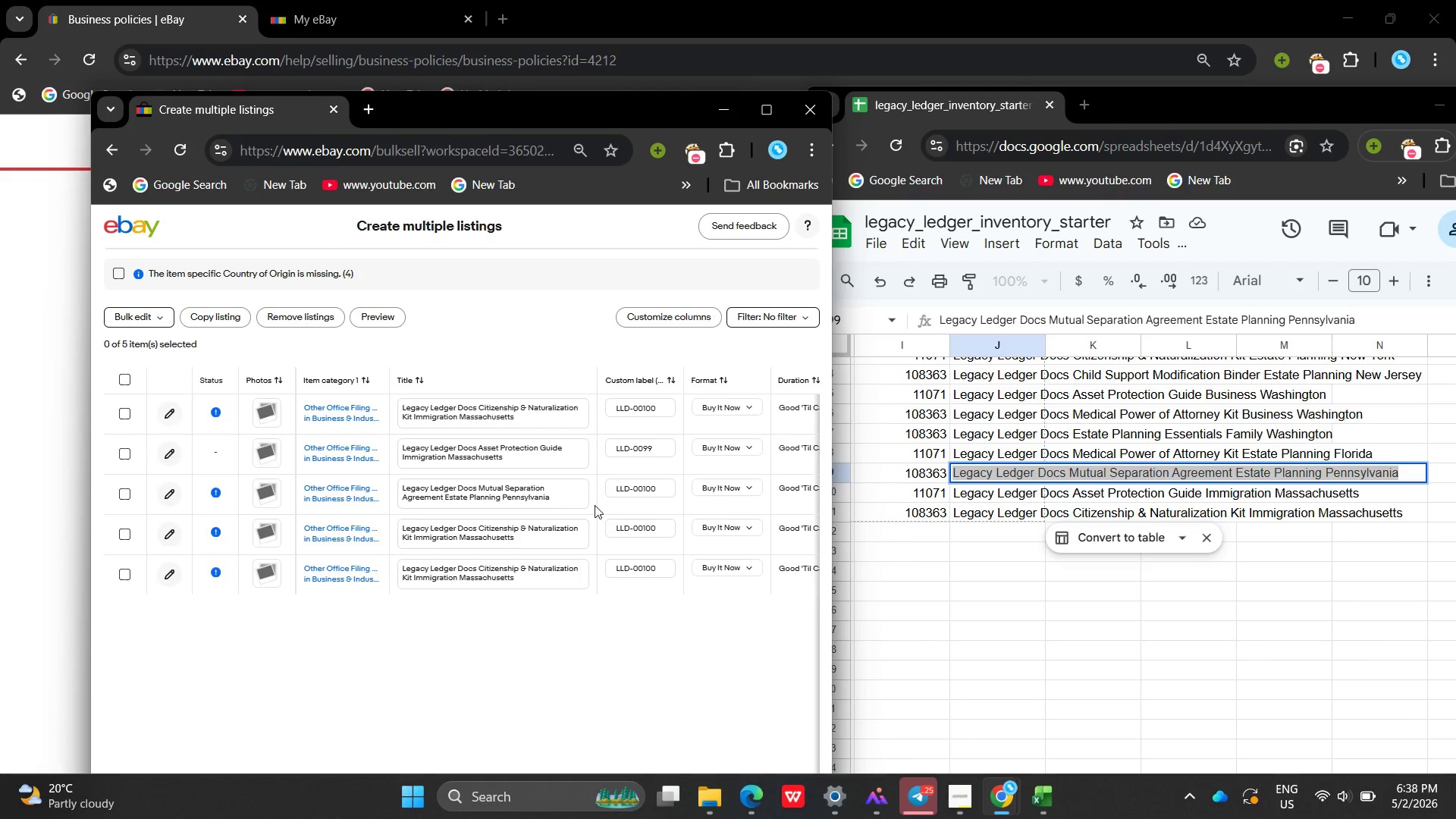 
wait(9.98)
 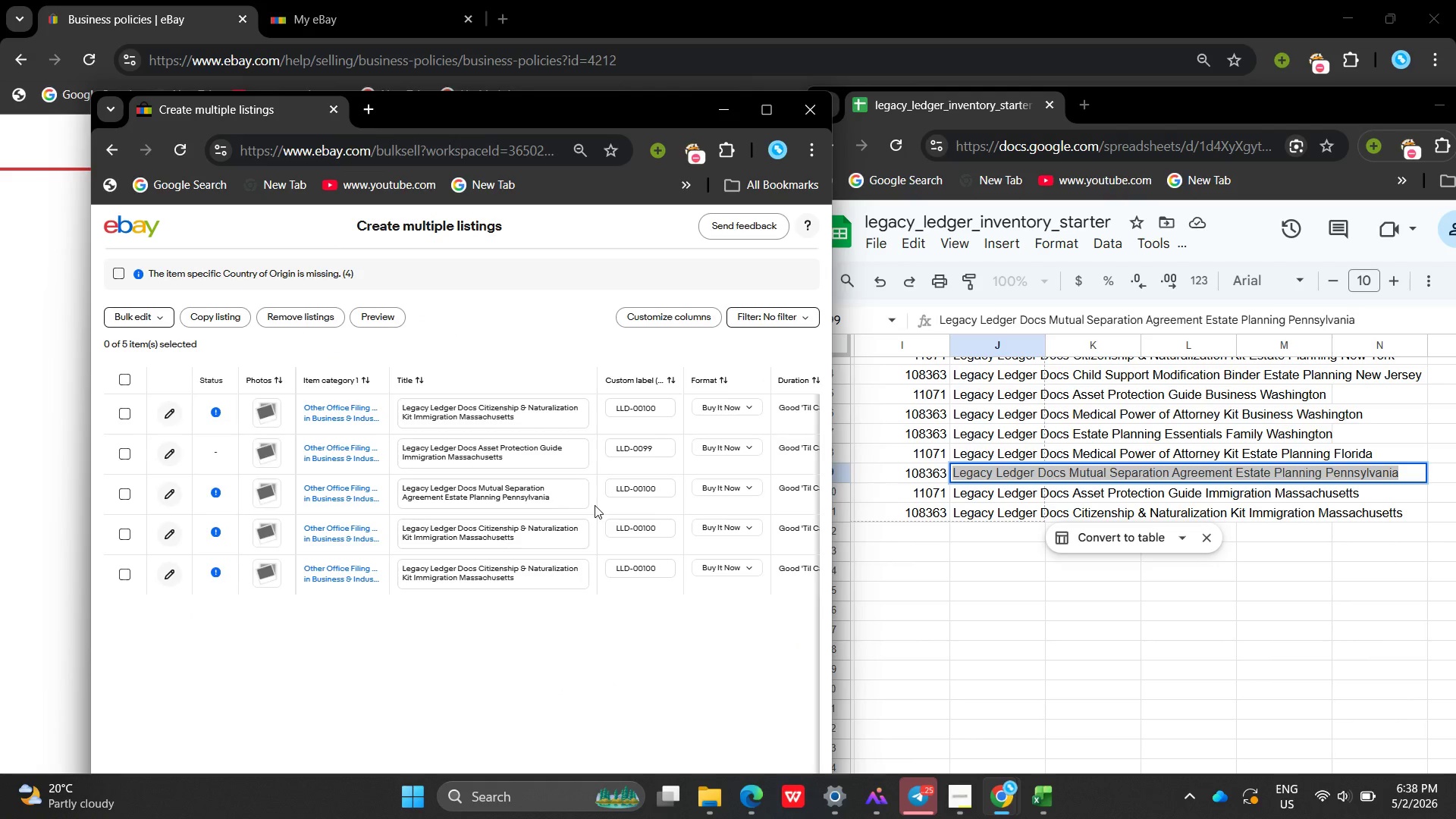 
double_click([642, 487])
 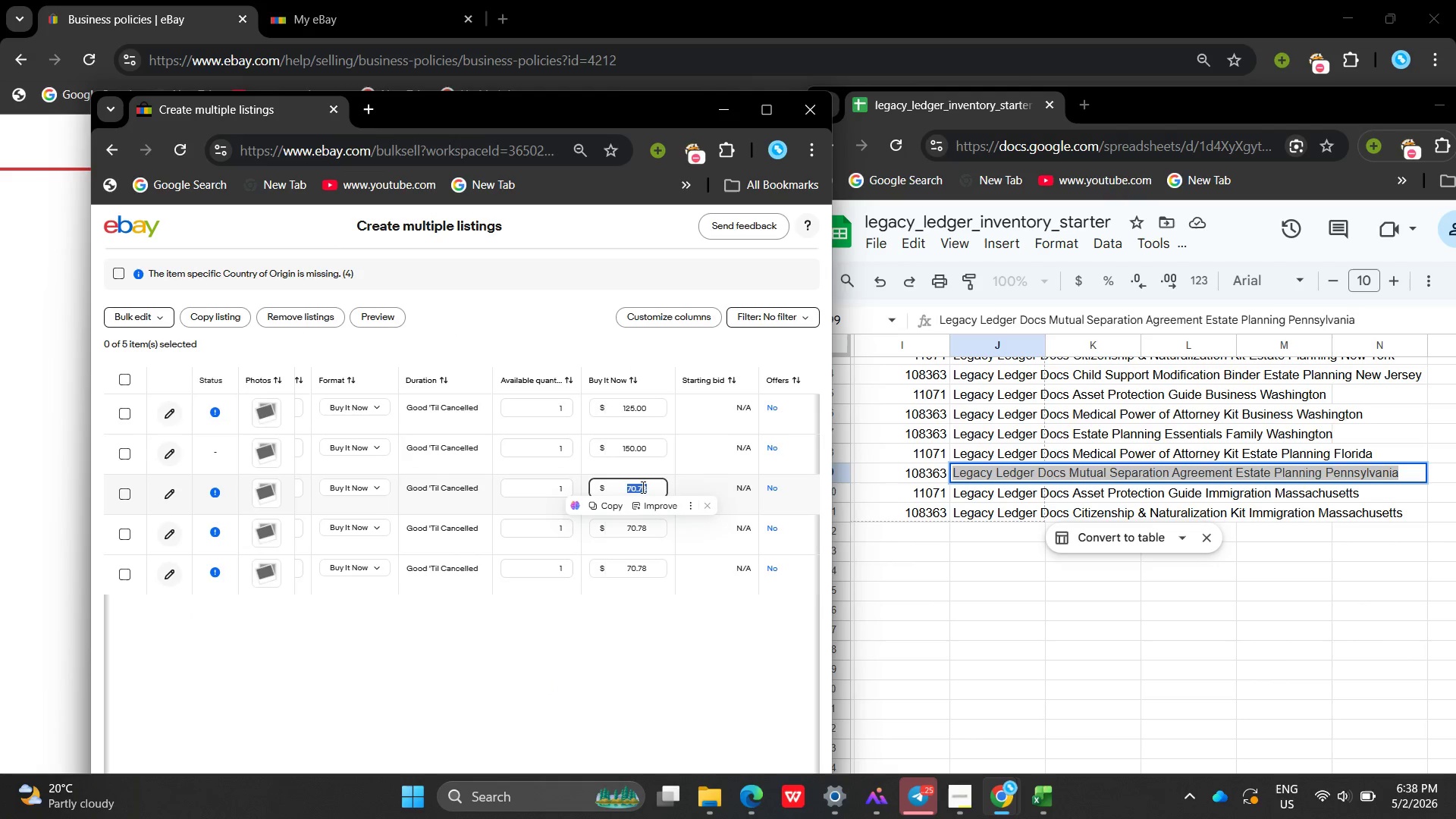 
key(Backspace)
type(130.00)
 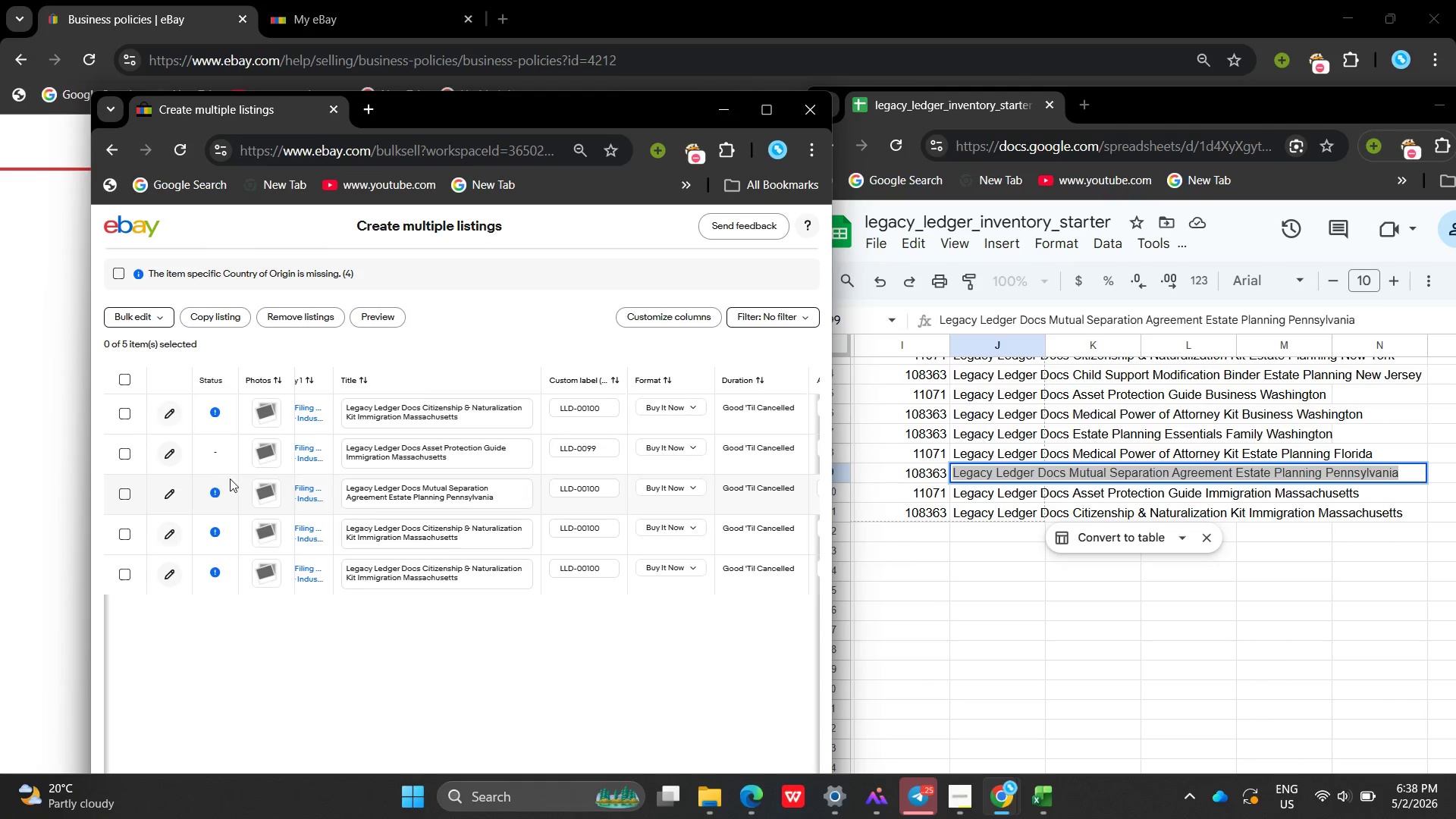 
left_click([127, 504])
 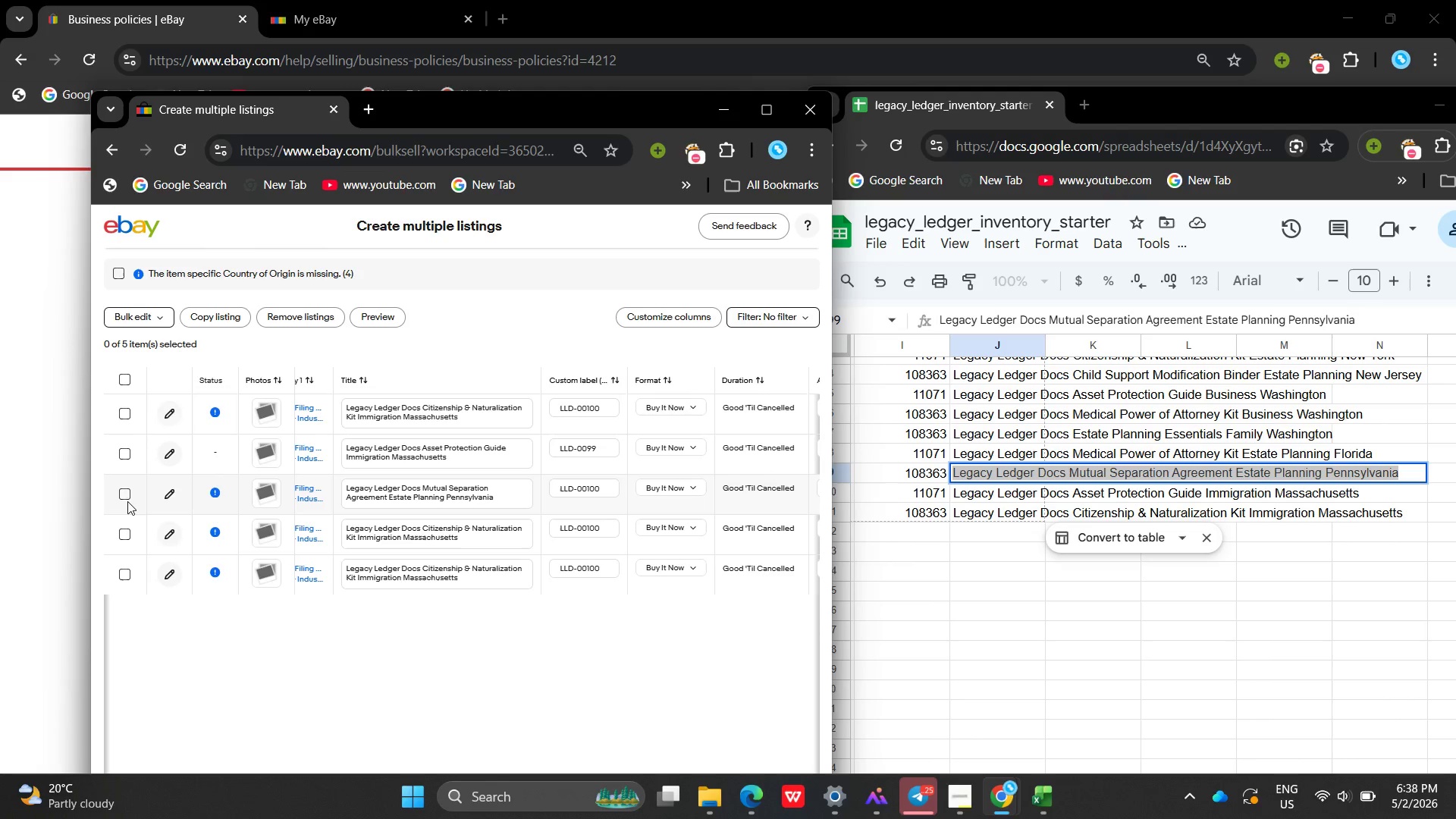 
left_click([127, 497])
 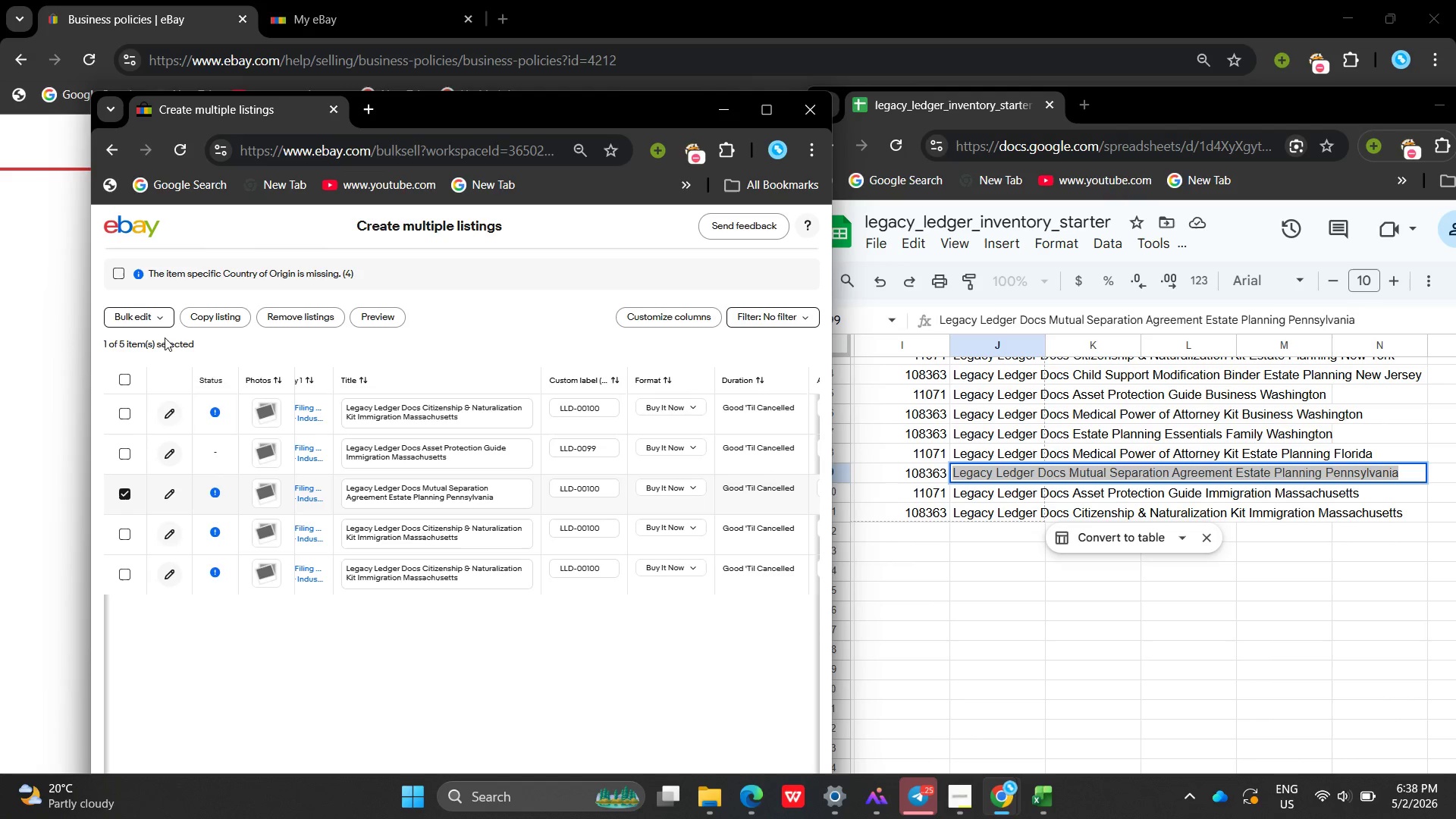 
left_click([158, 315])
 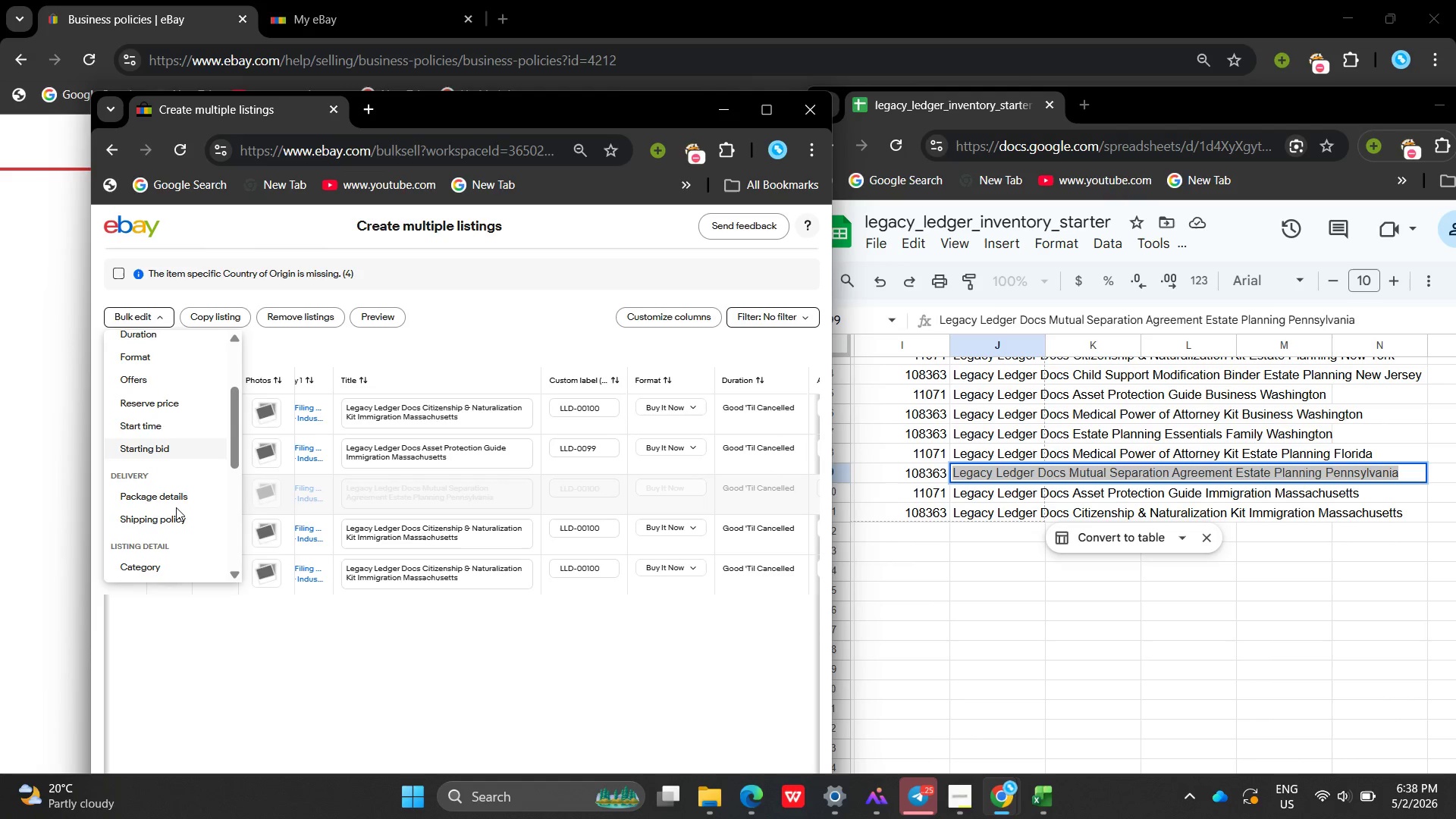 
left_click([180, 497])
 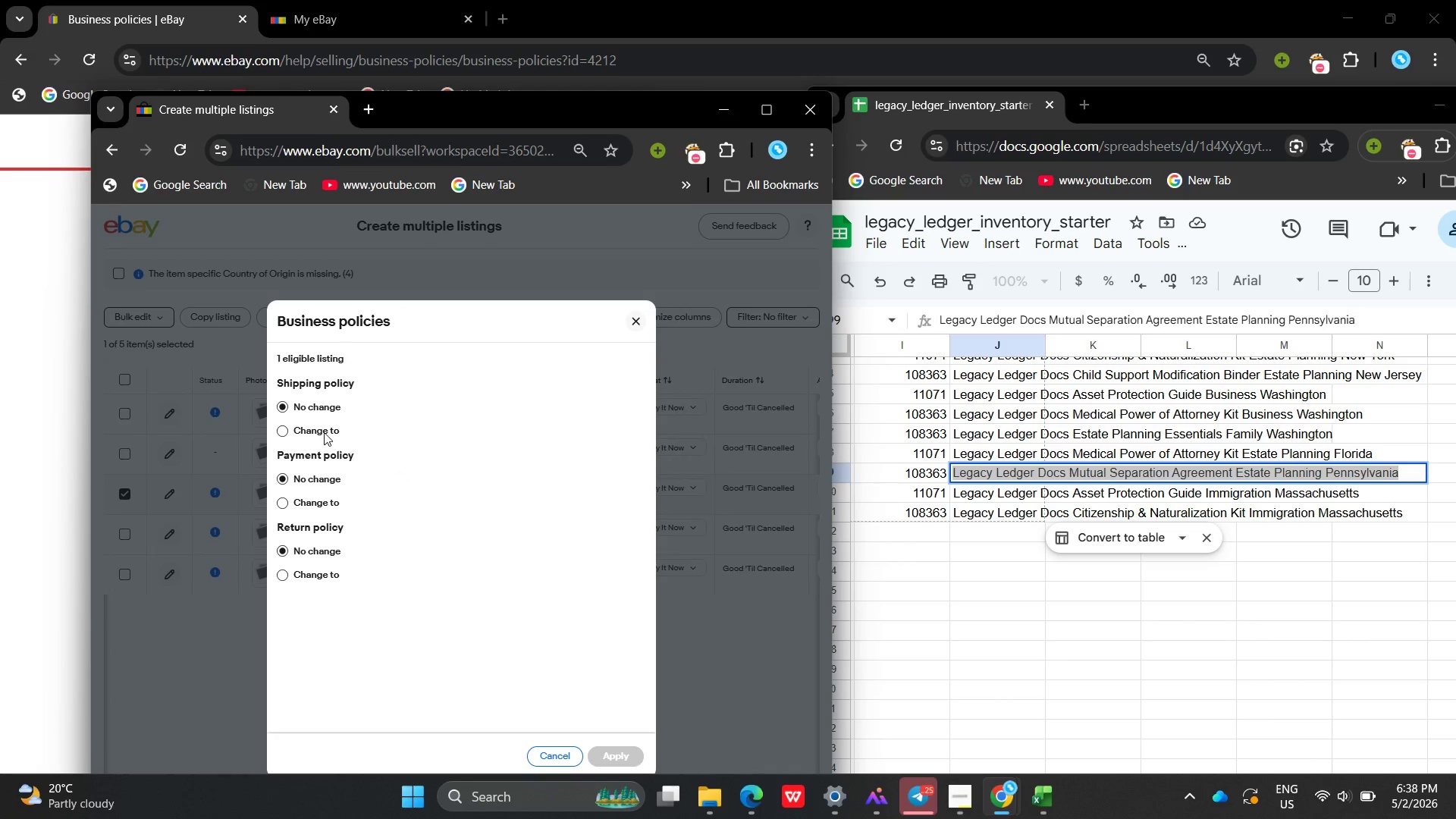 
left_click([281, 426])
 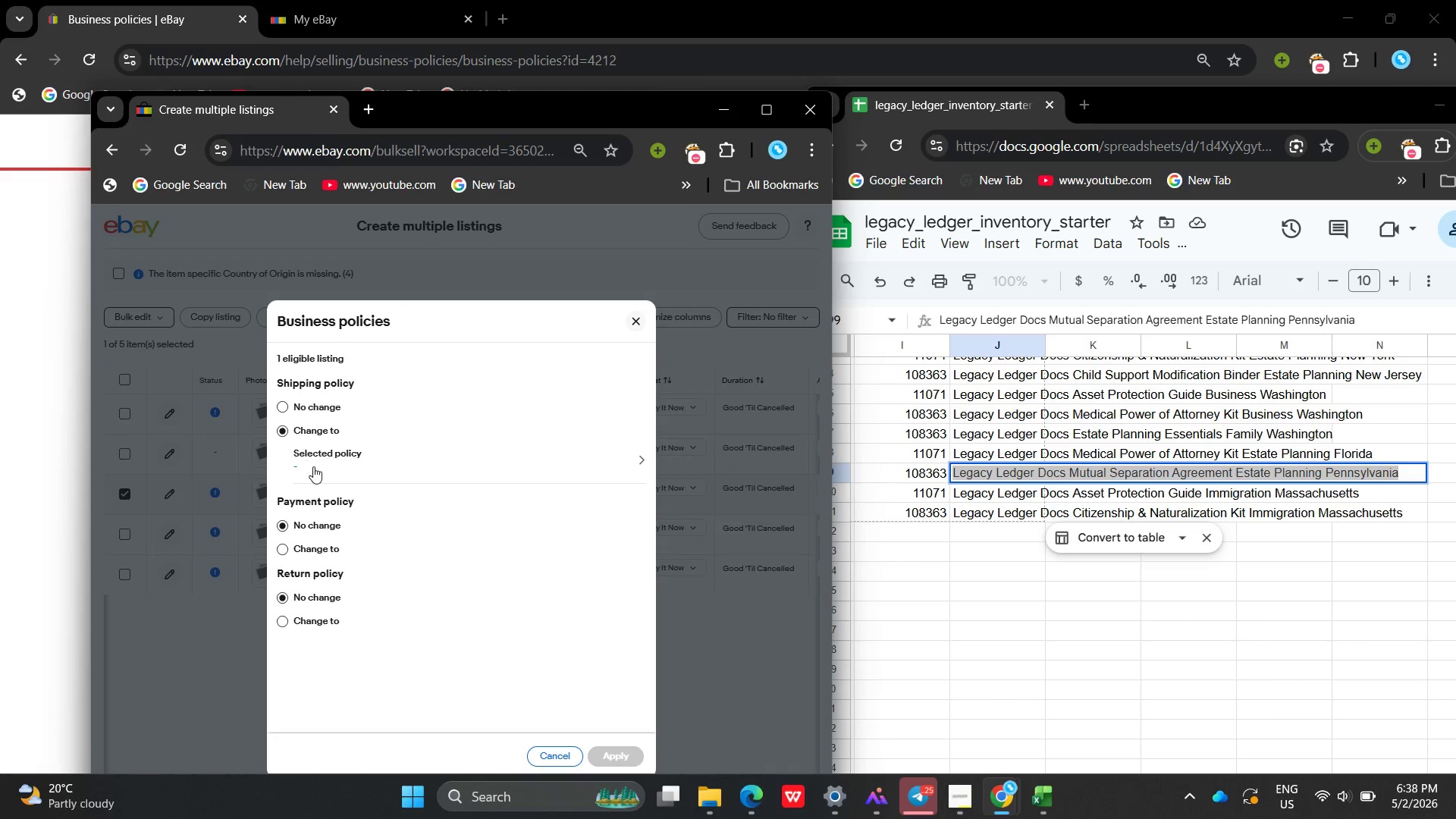 
left_click([313, 466])
 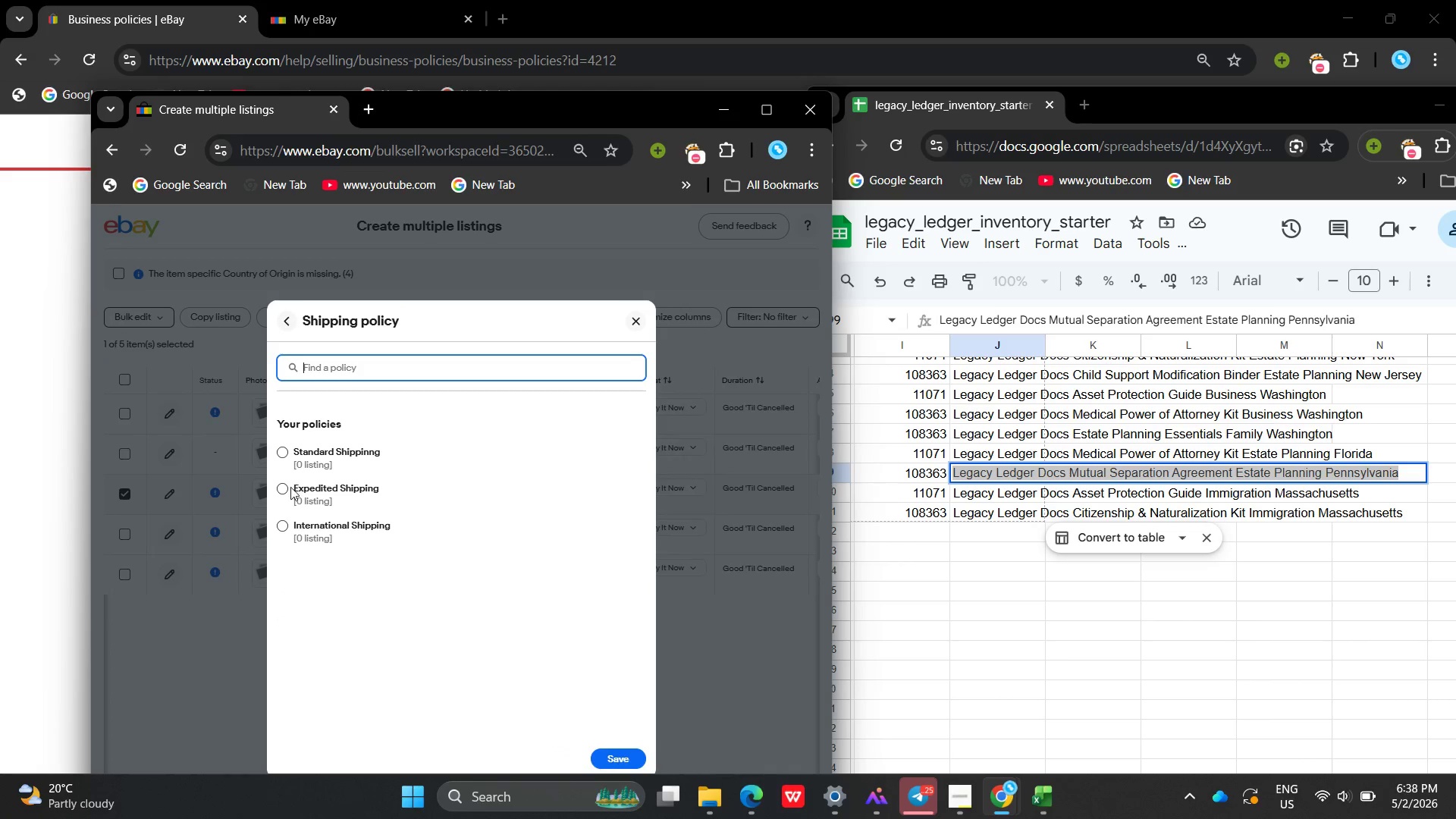 
left_click([286, 489])
 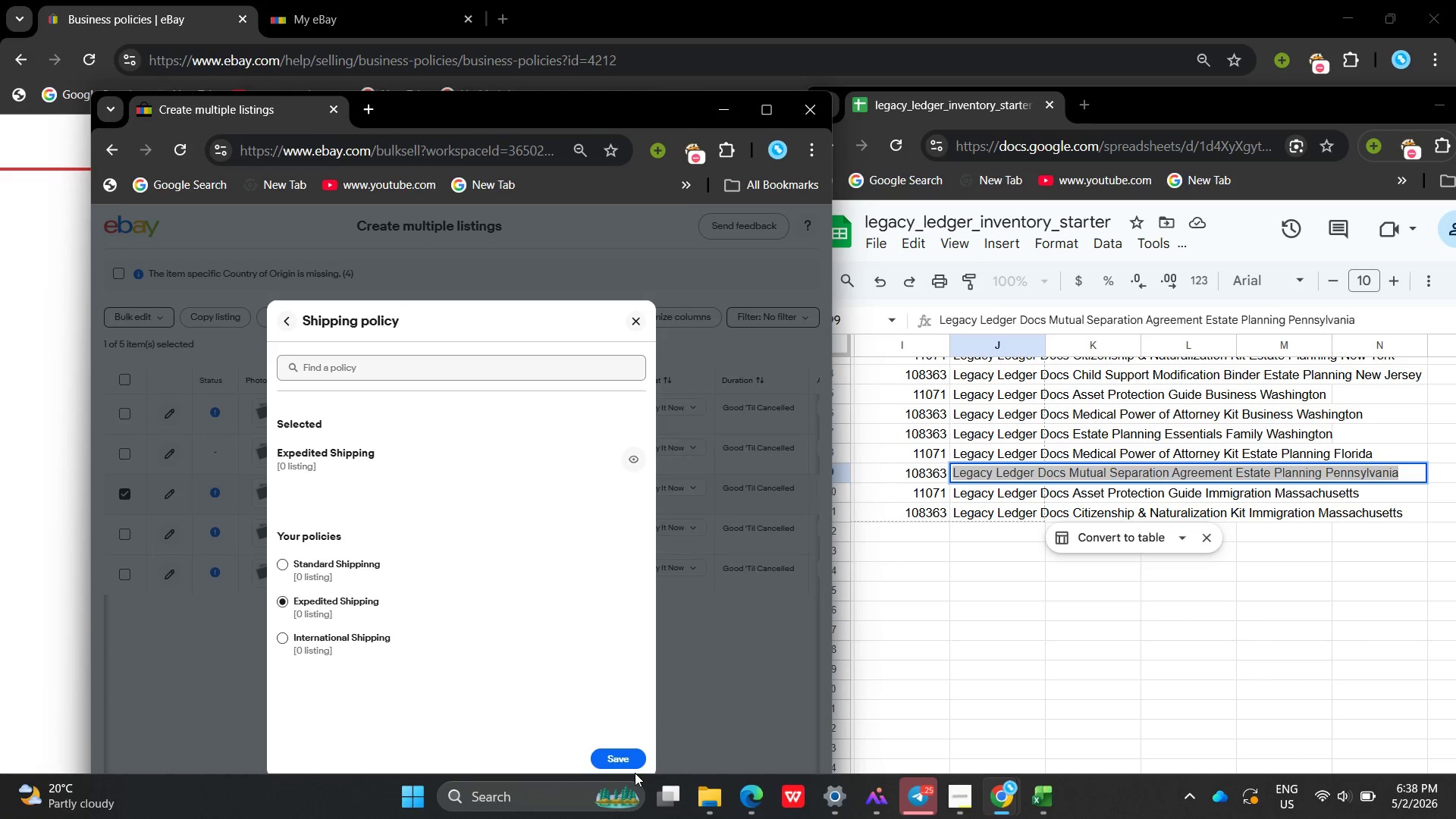 
left_click([623, 755])
 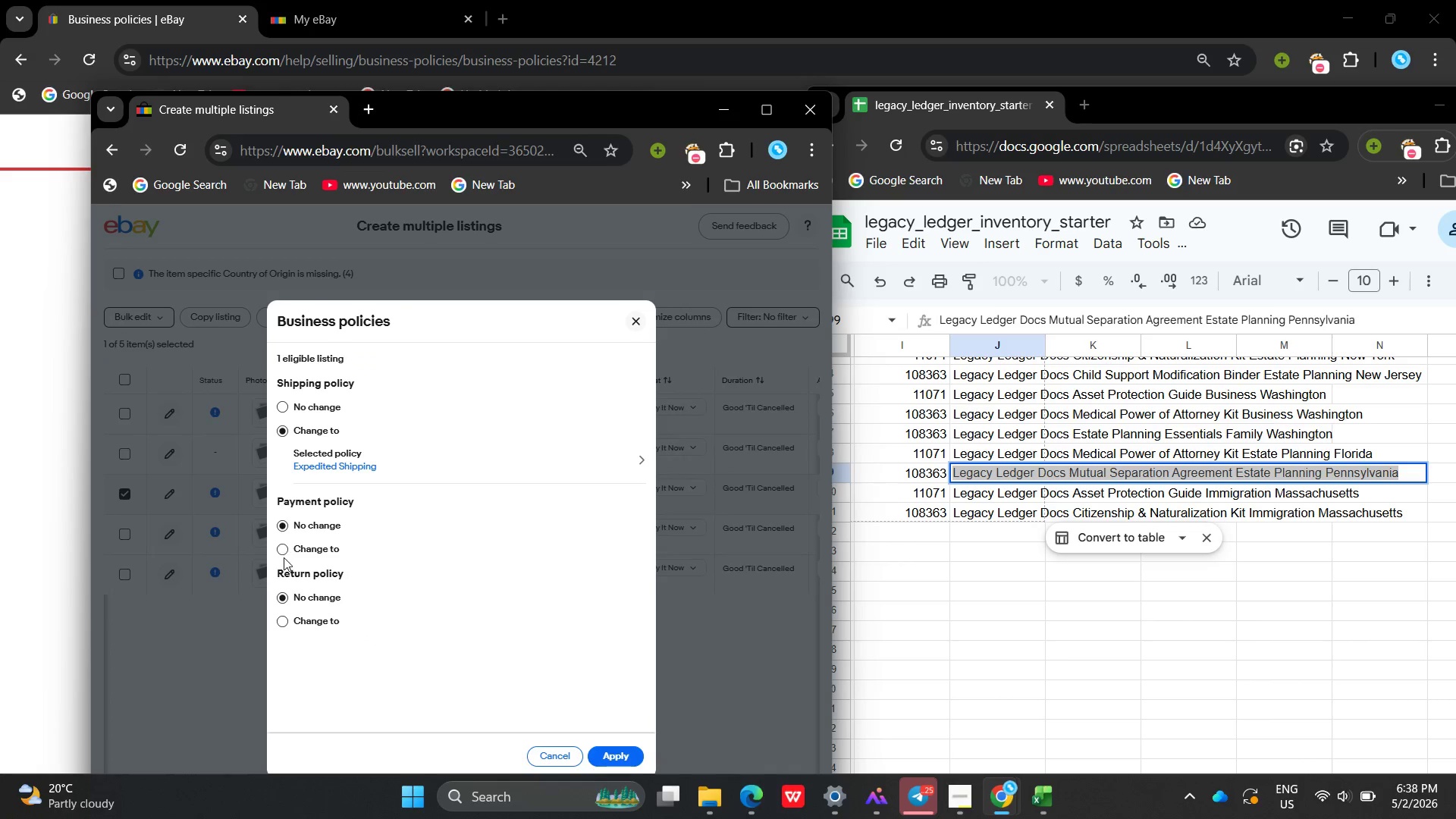 
left_click([282, 554])
 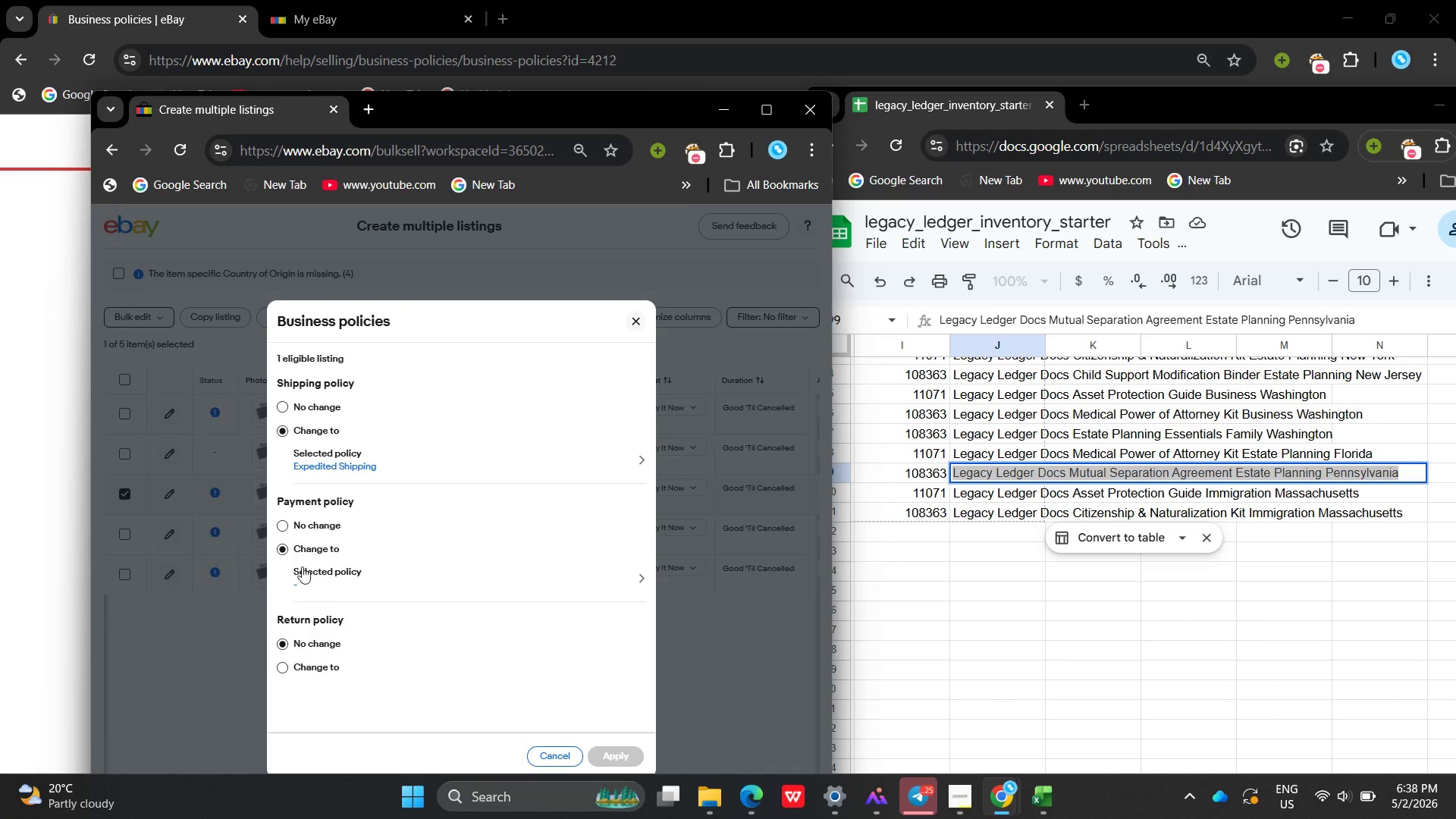 
left_click([303, 570])
 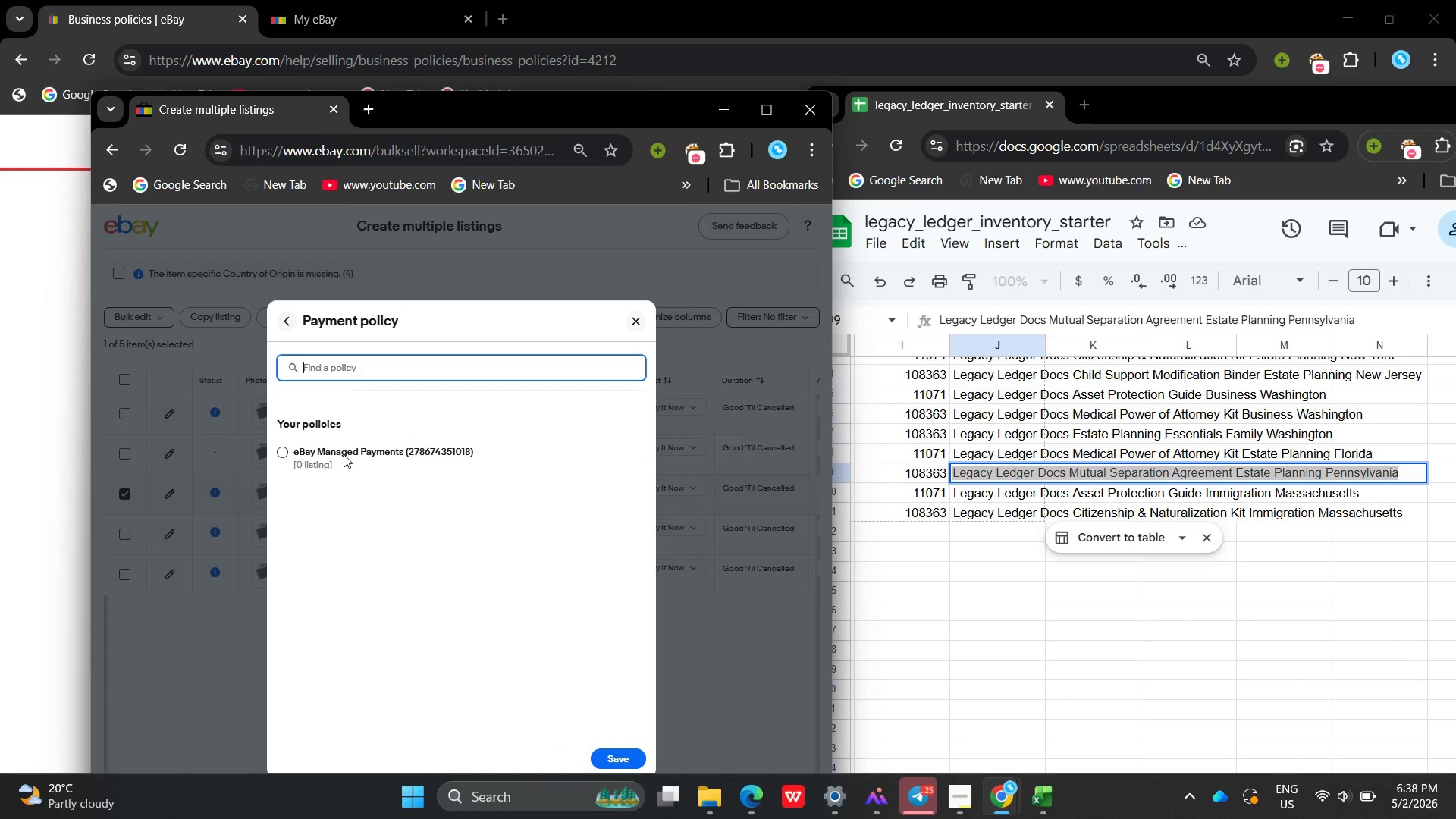 
left_click([344, 453])
 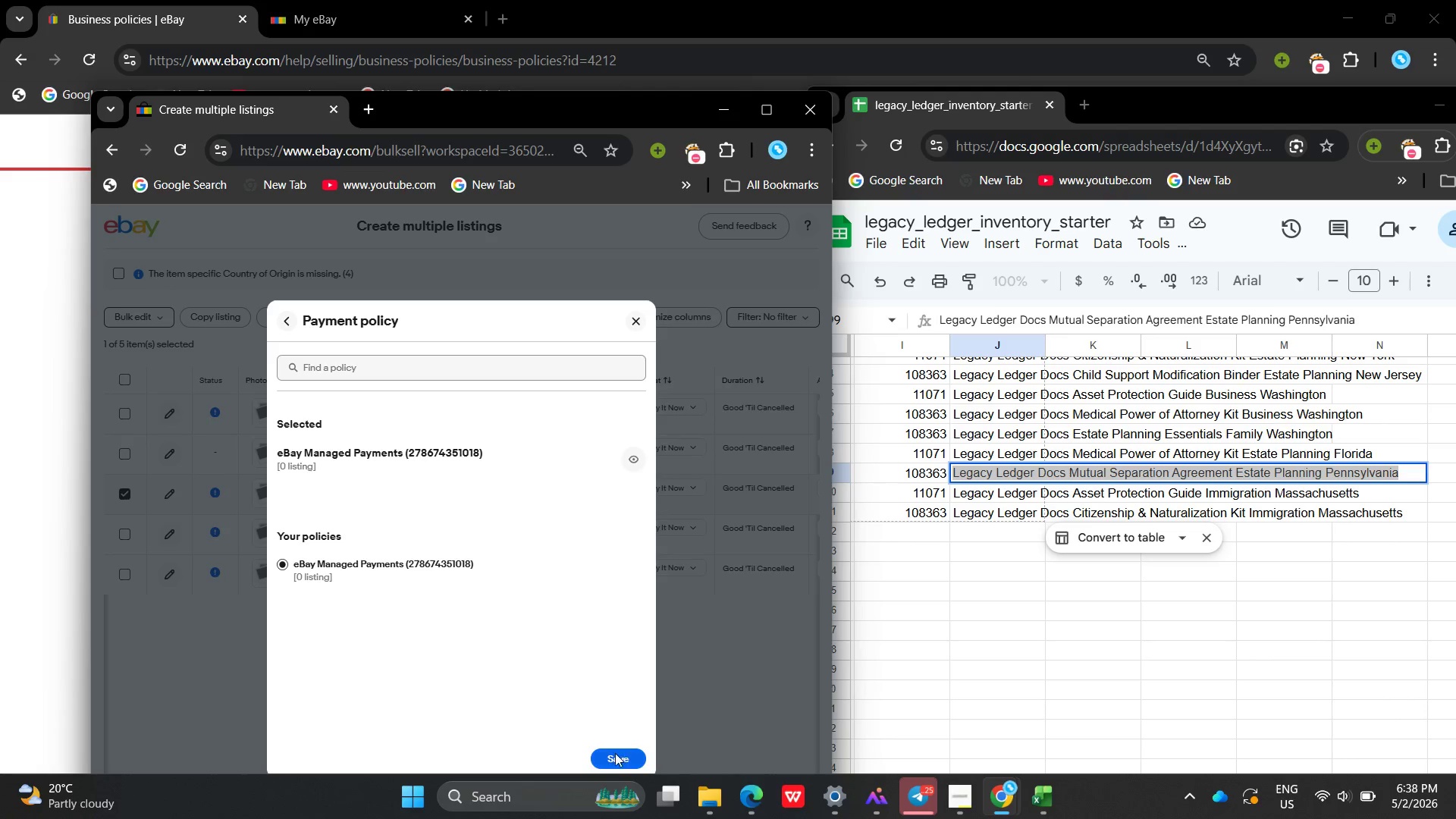 
left_click([614, 755])
 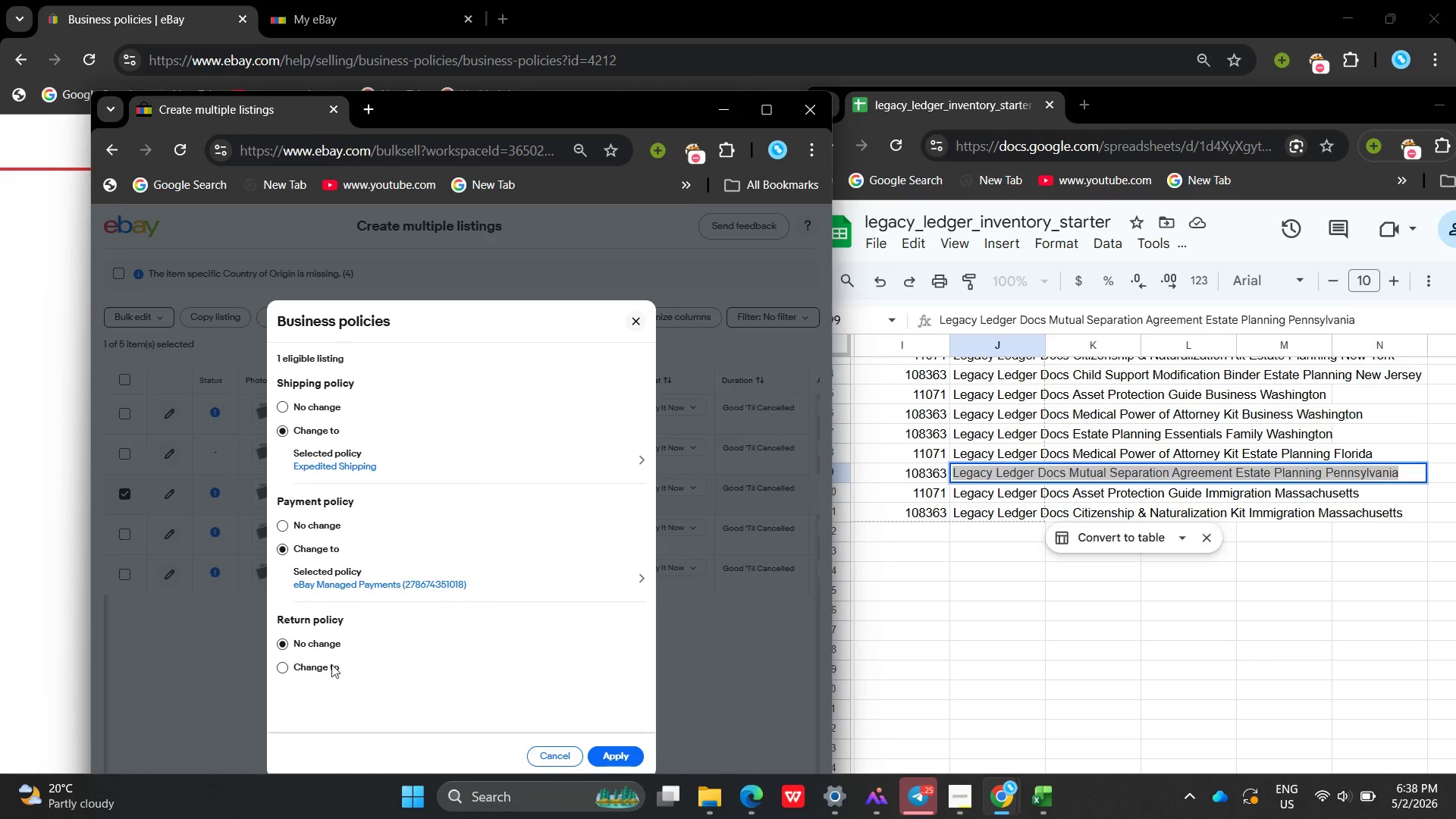 
left_click([286, 665])
 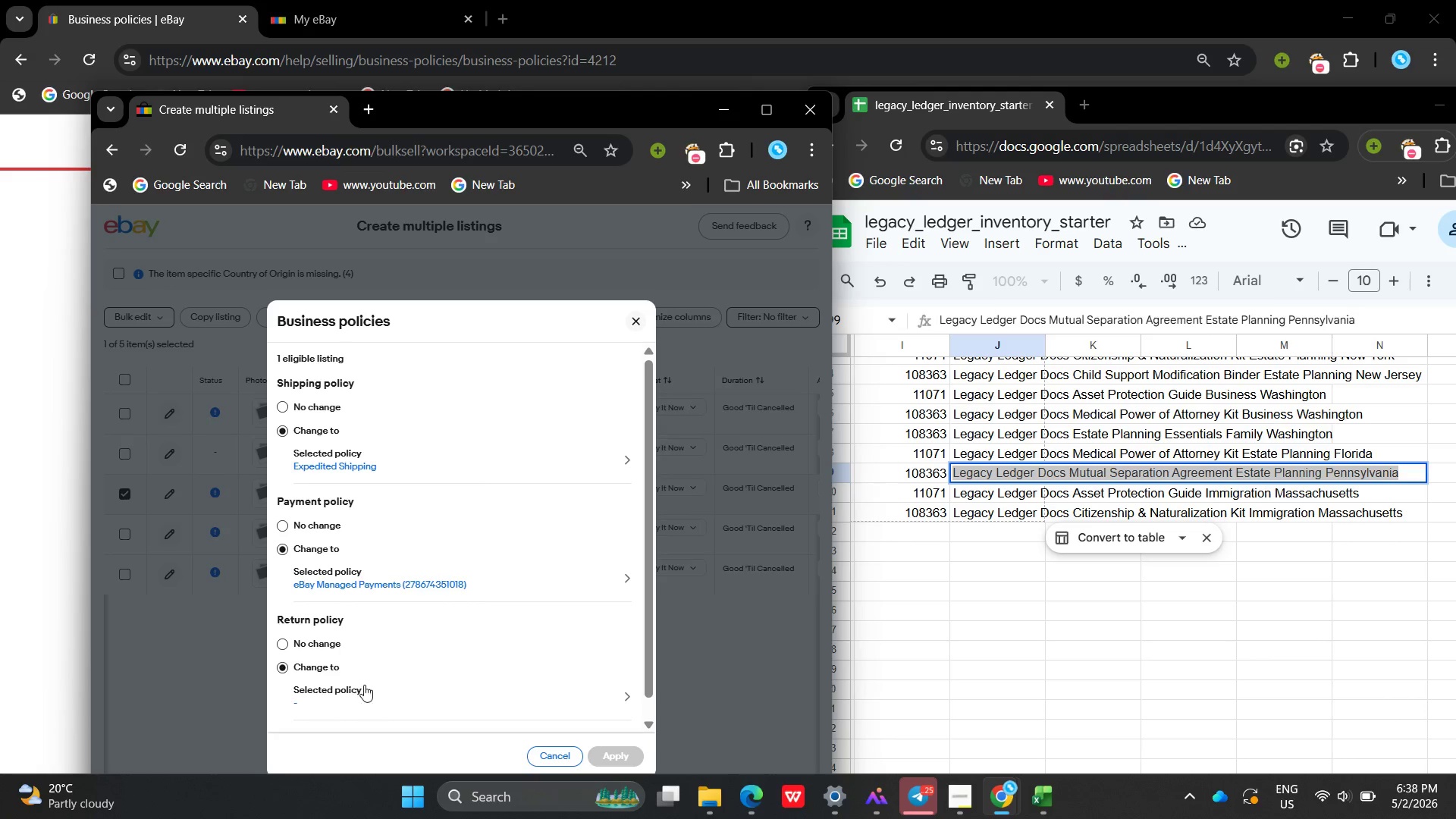 
left_click([365, 692])
 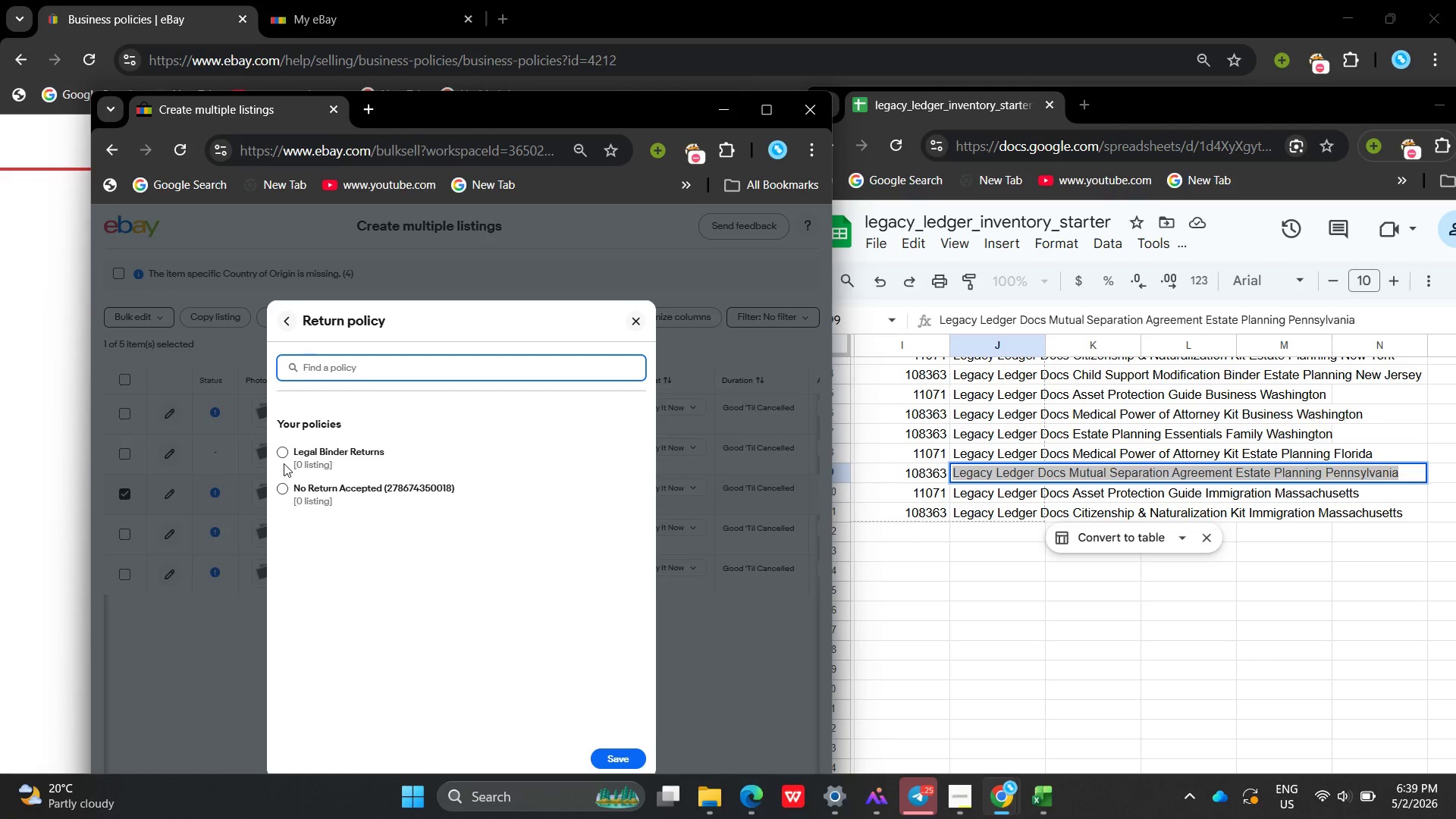 
left_click([282, 457])
 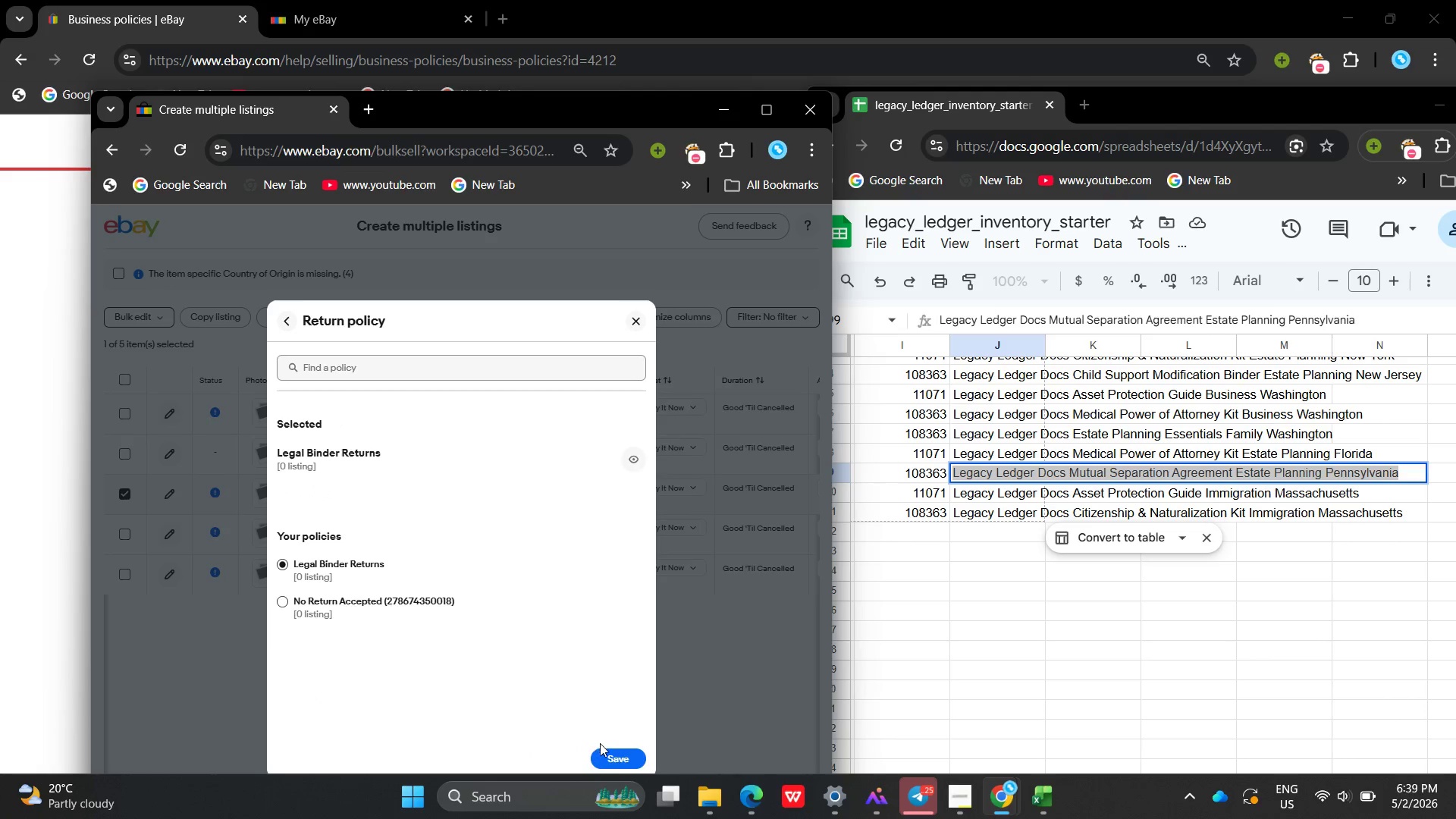 
right_click([612, 757])
 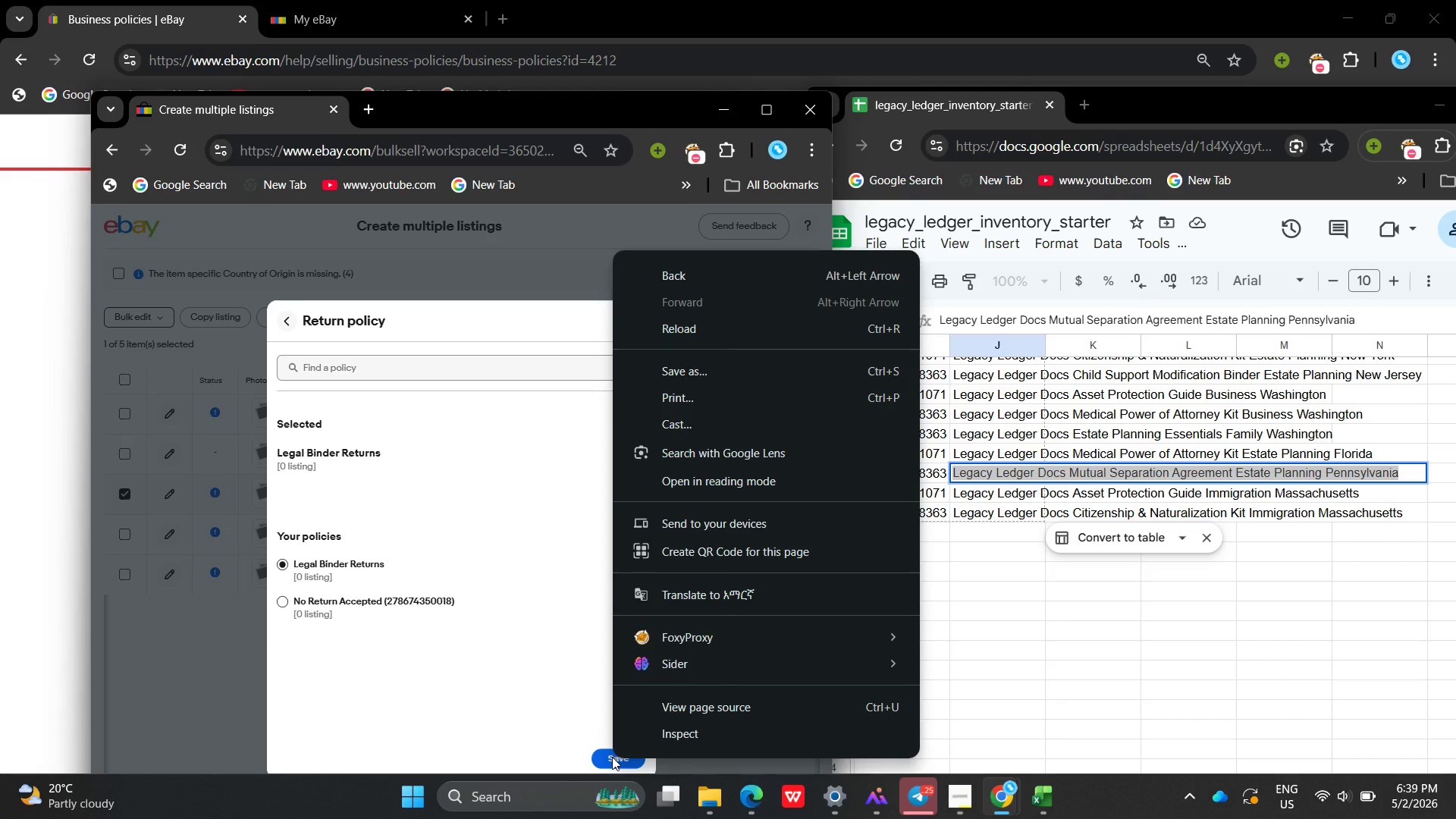 
left_click([612, 757])
 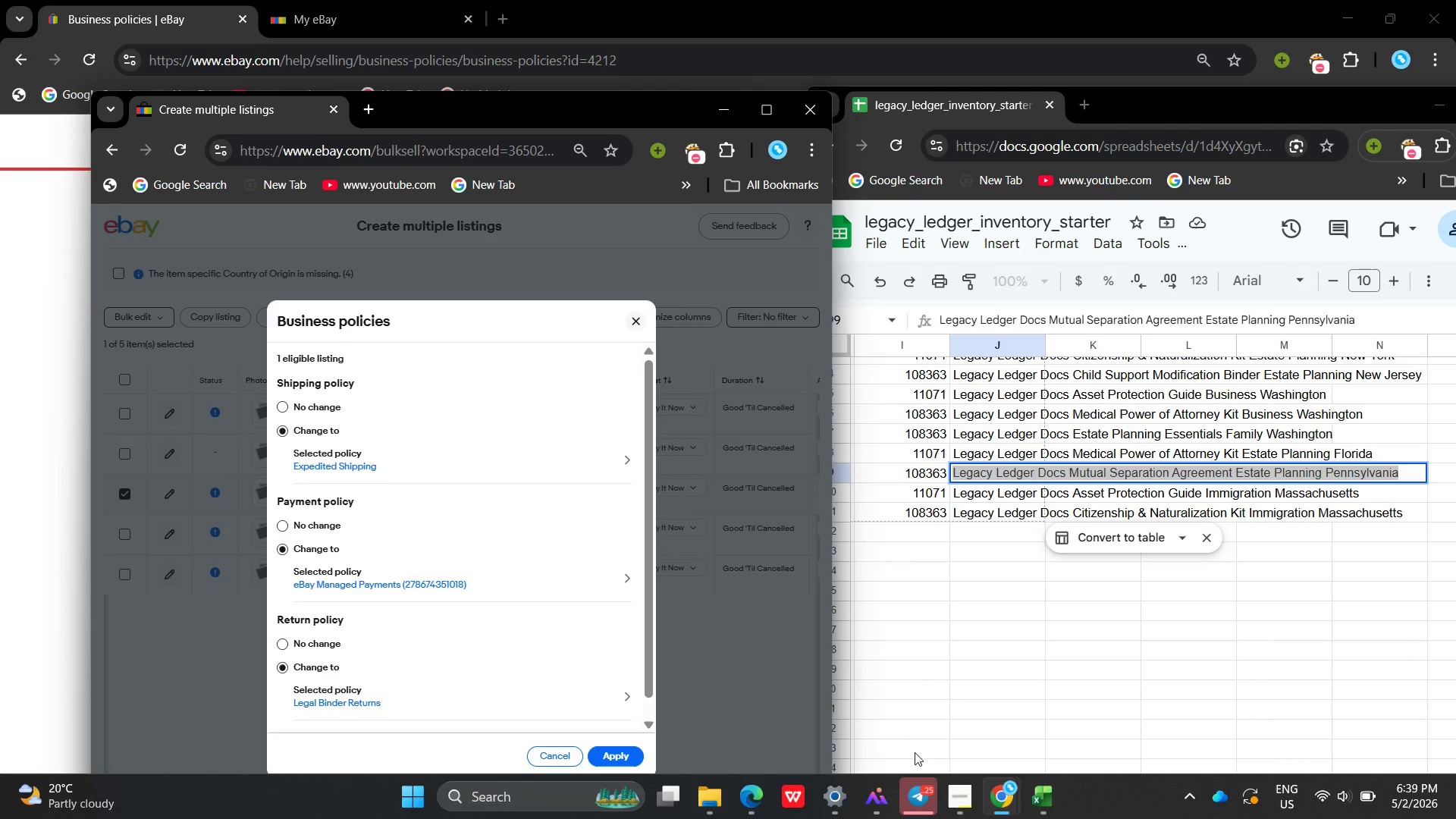 
left_click([947, 786])